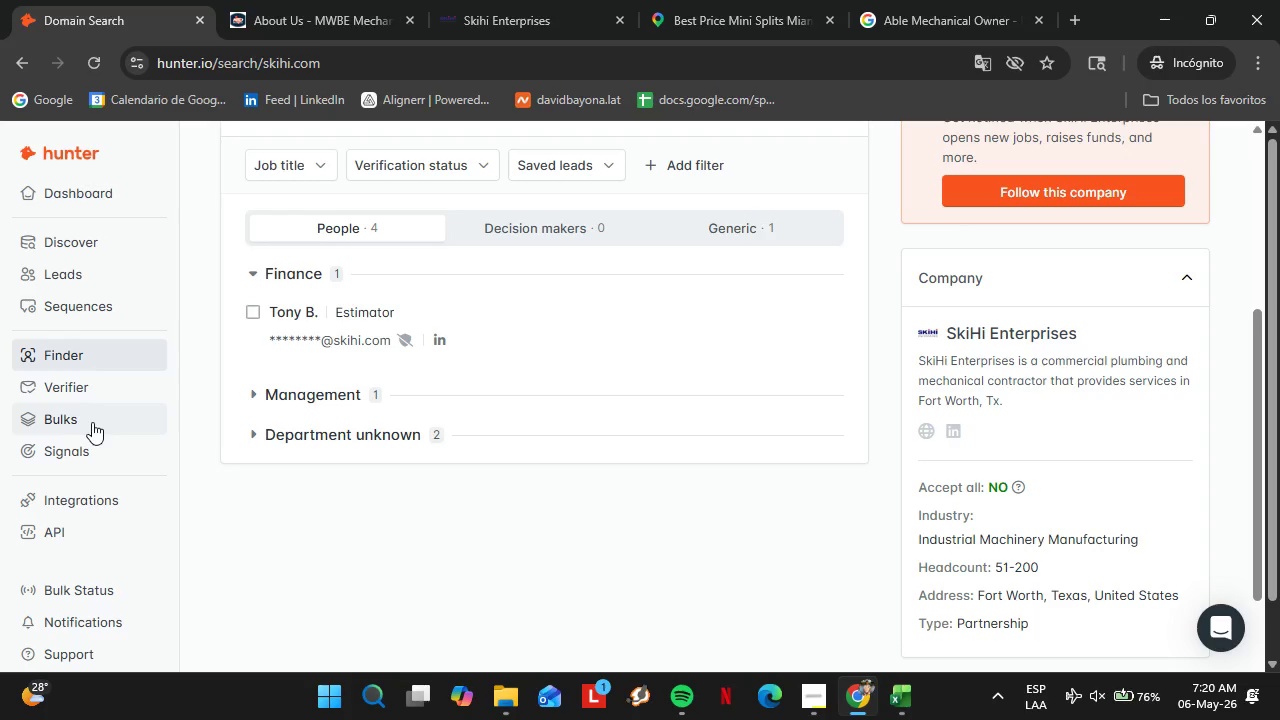 
left_click([310, 395])
 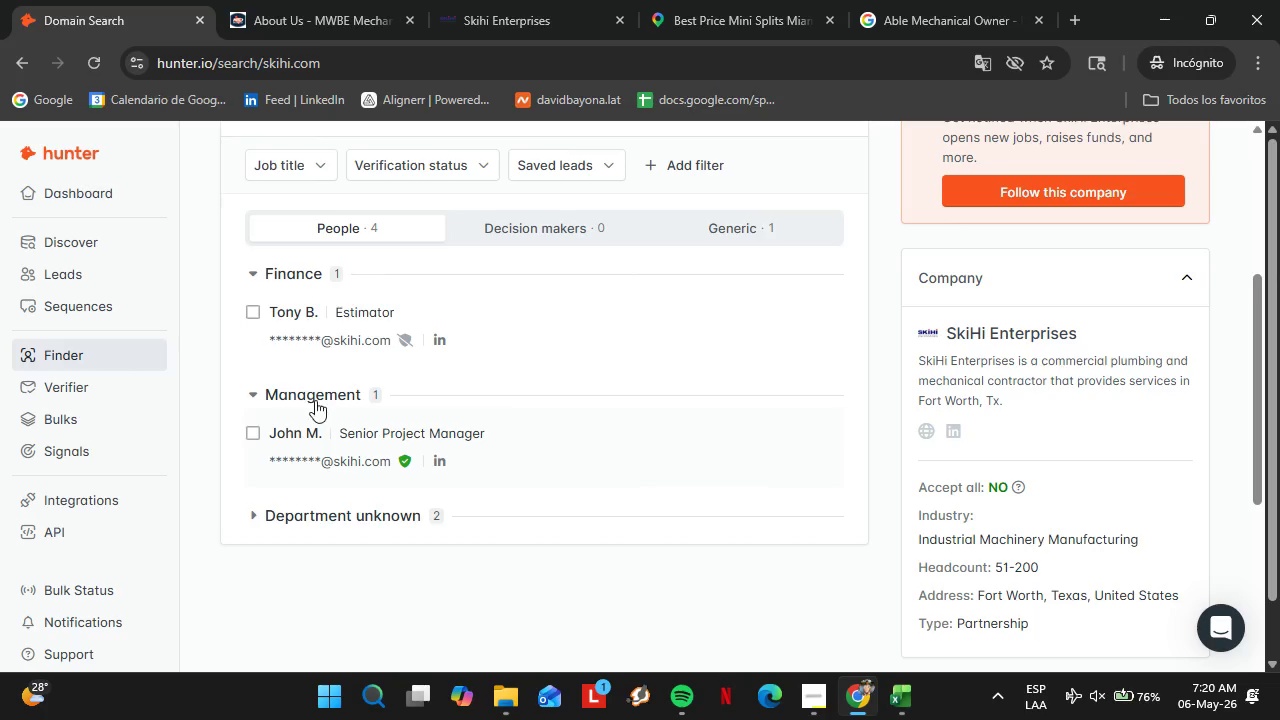 
left_click([315, 399])
 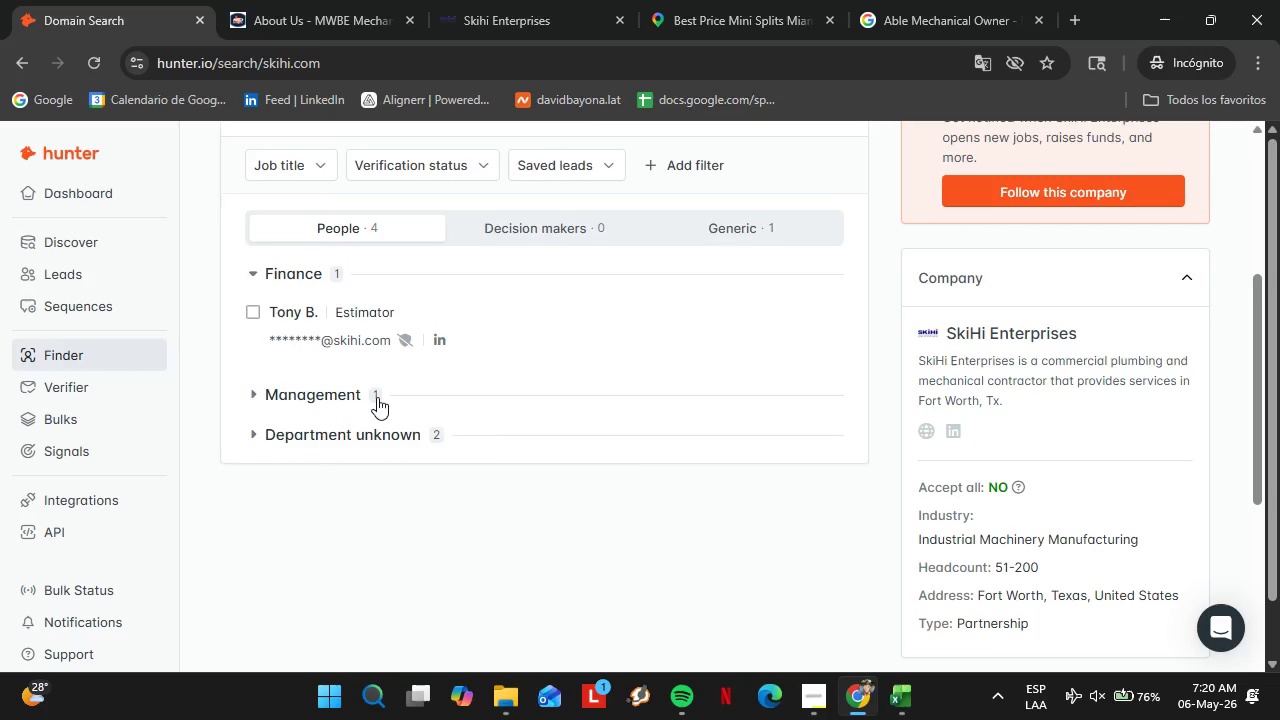 
scroll: coordinate [377, 397], scroll_direction: up, amount: 3.0
 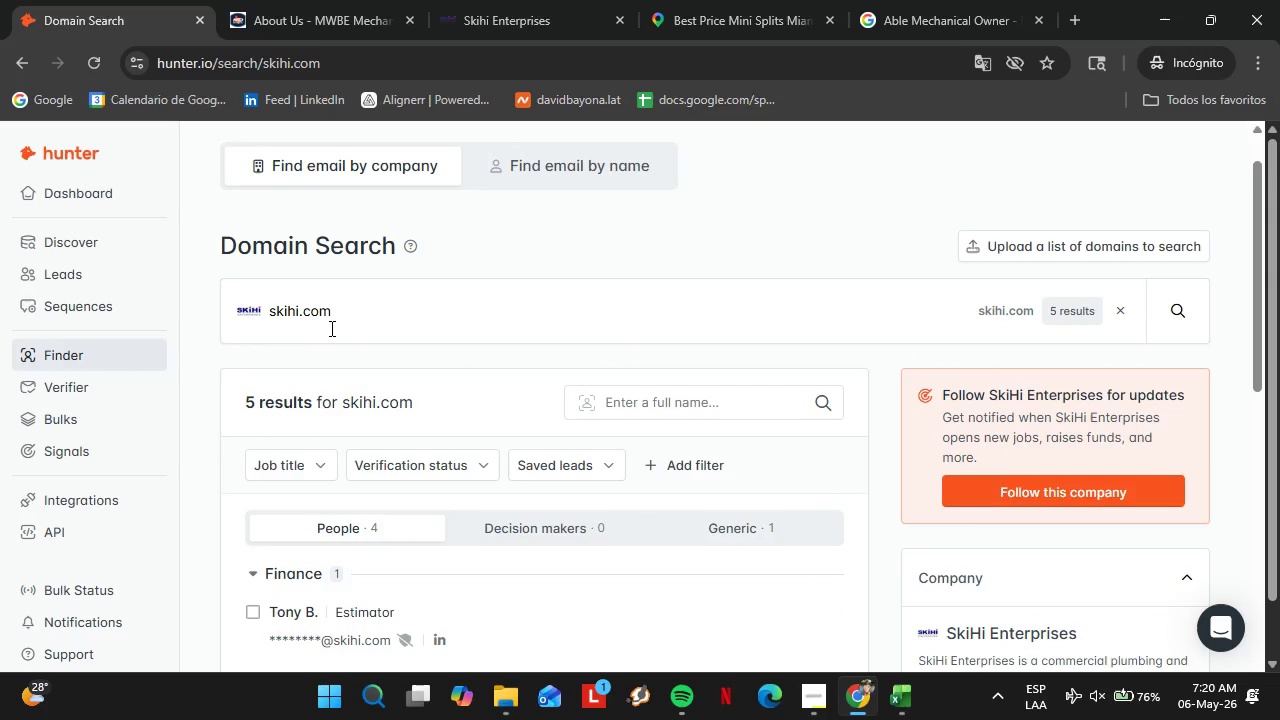 
double_click([333, 324])
 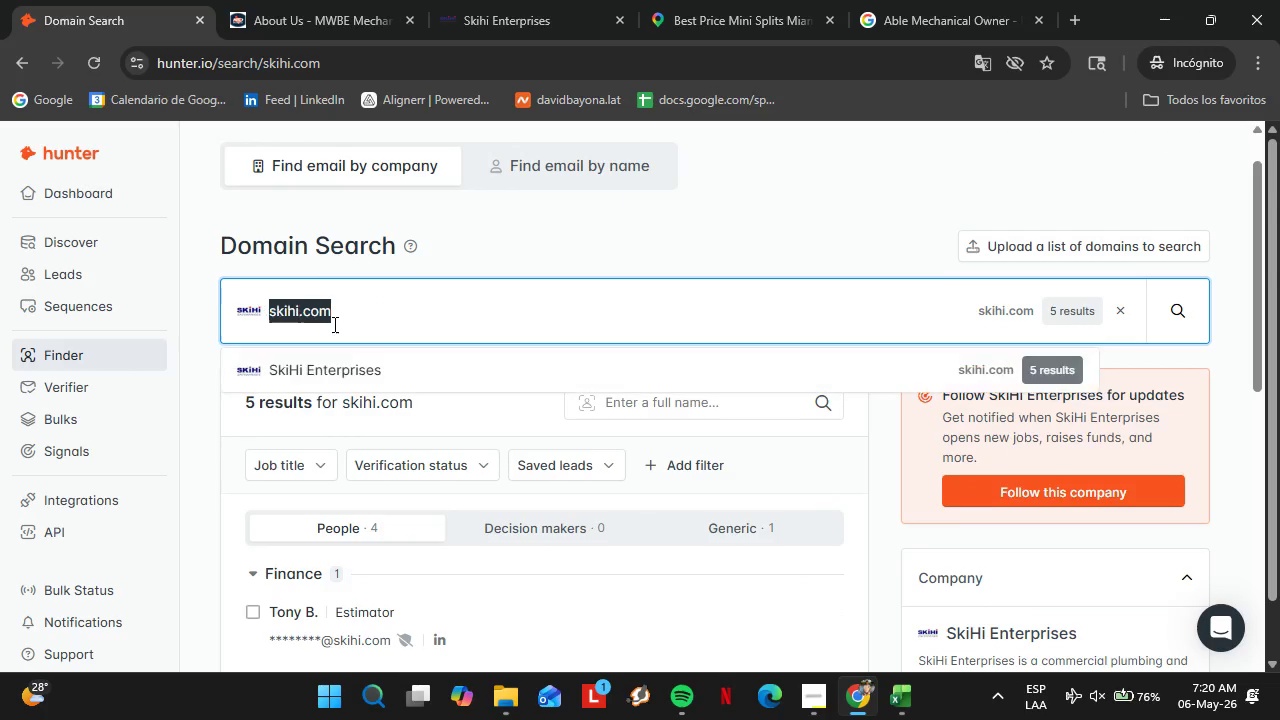 
triple_click([333, 324])
 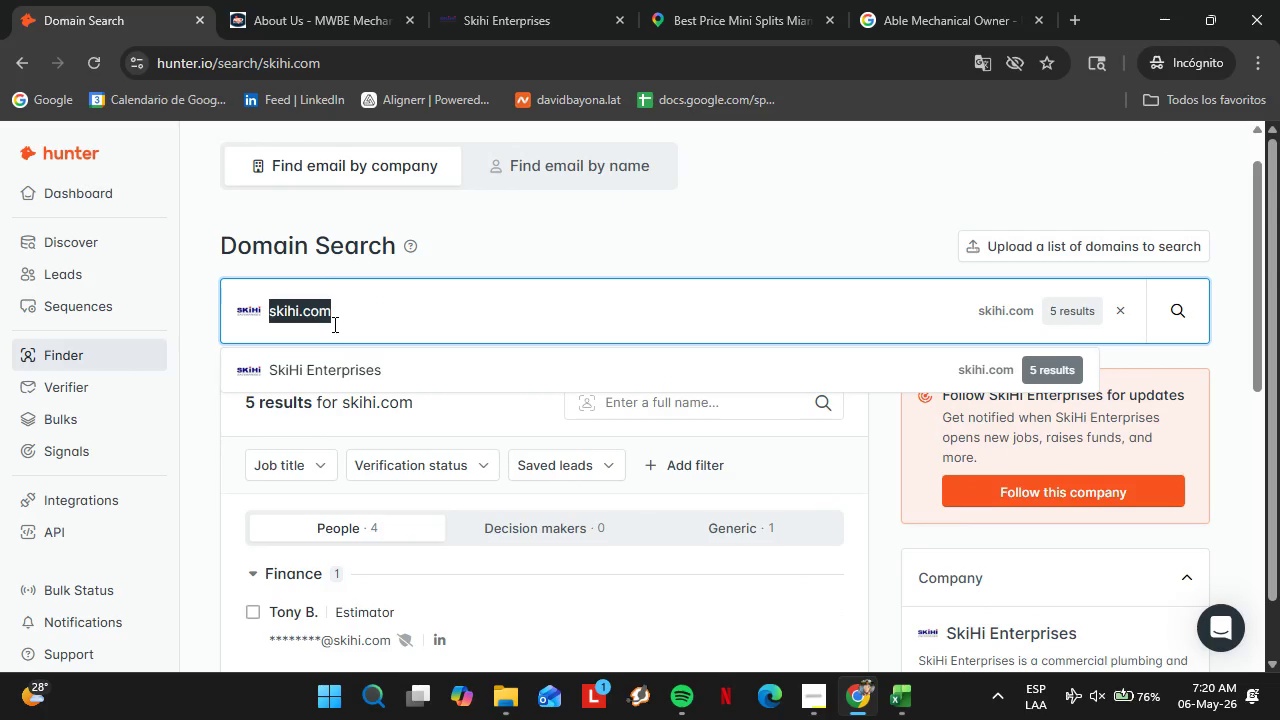 
type(centurymechanick)
key(Backspace)
type(alplumbing.com)
 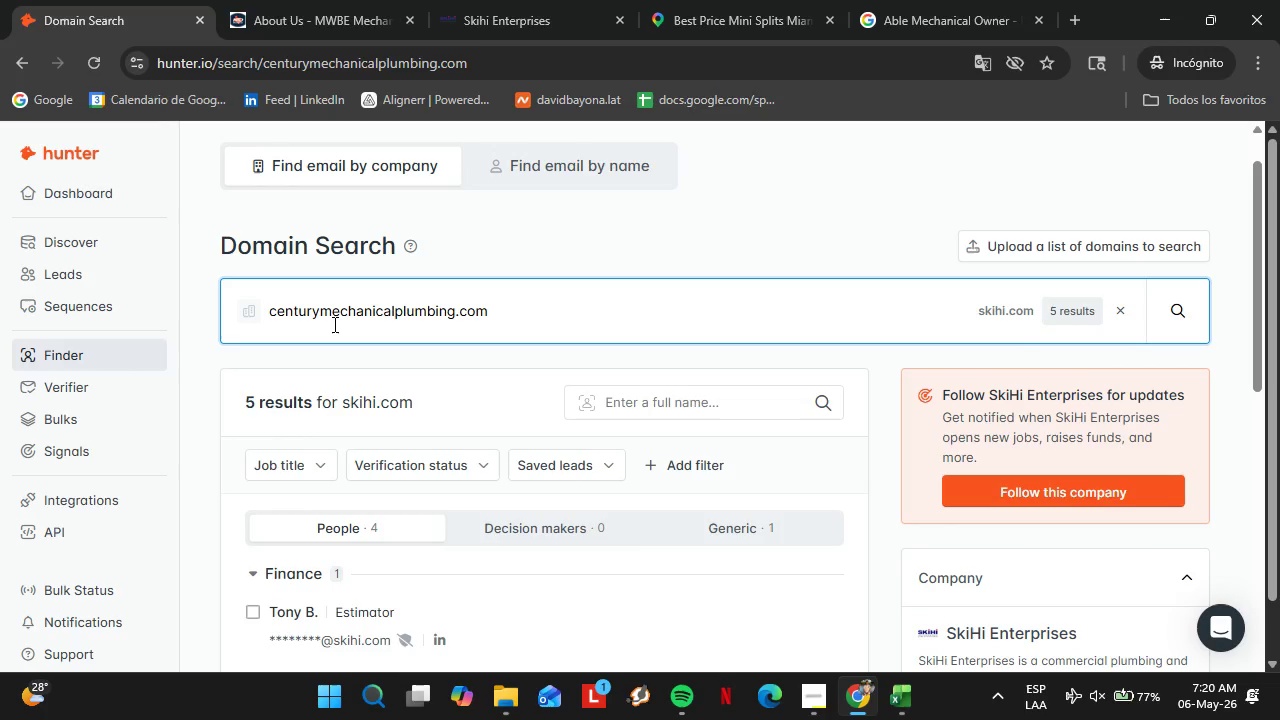 
key(Enter)
 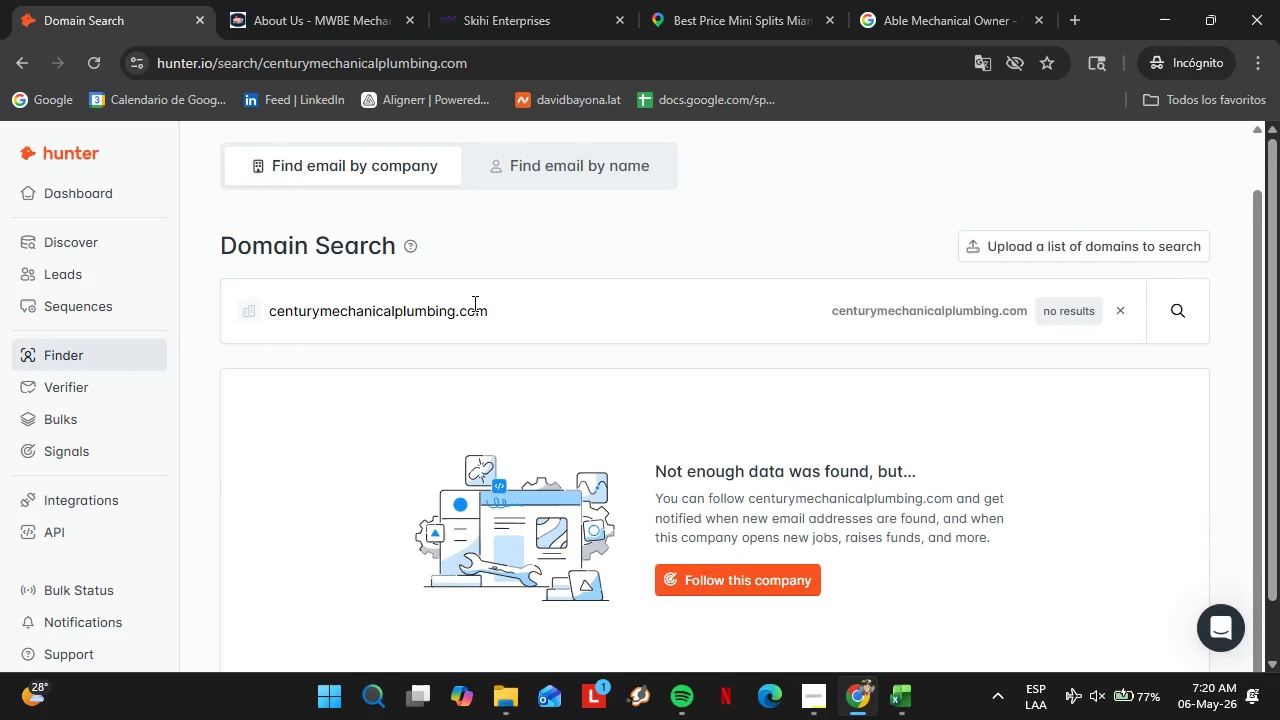 
double_click([473, 303])
 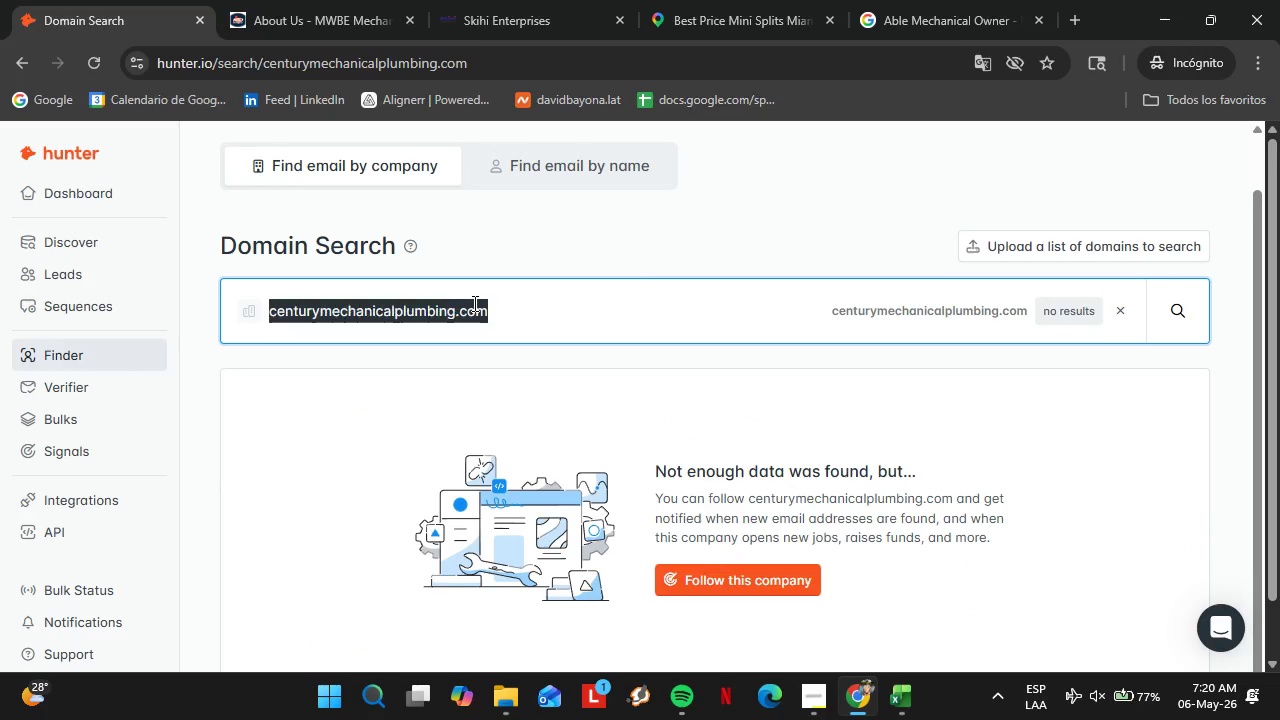 
triple_click([473, 303])
 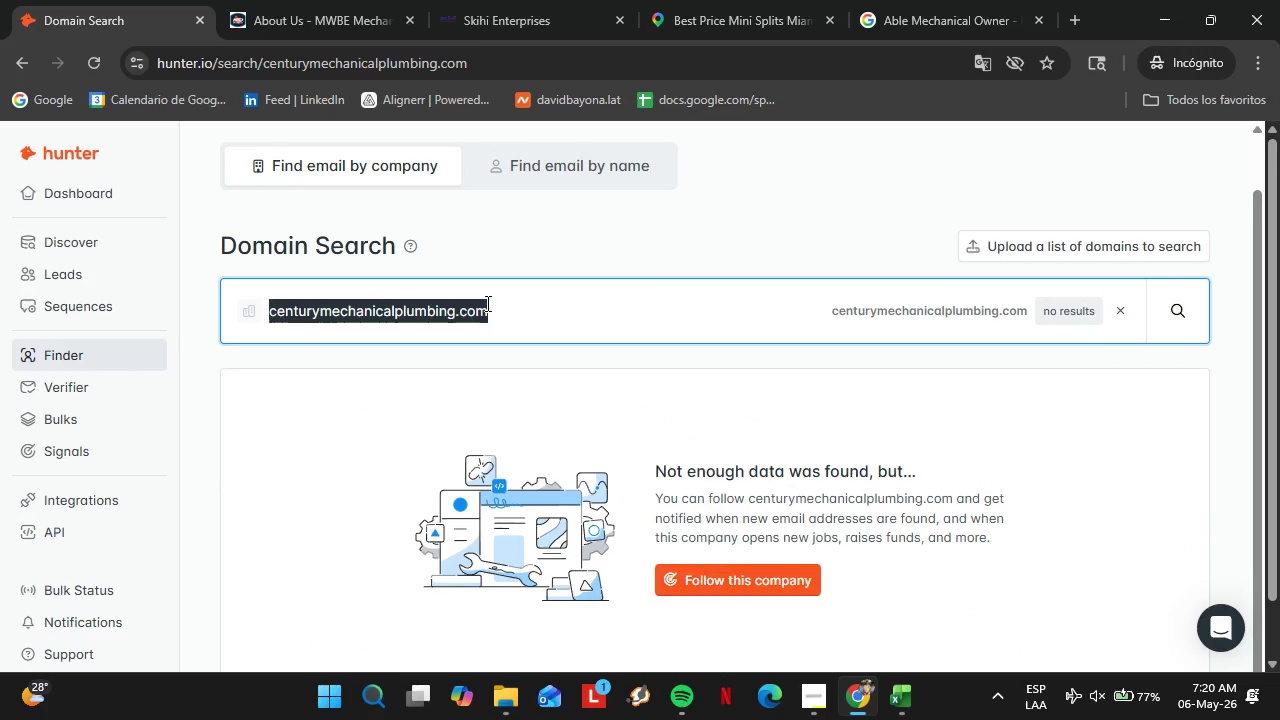 
type(comfortairprimo)
 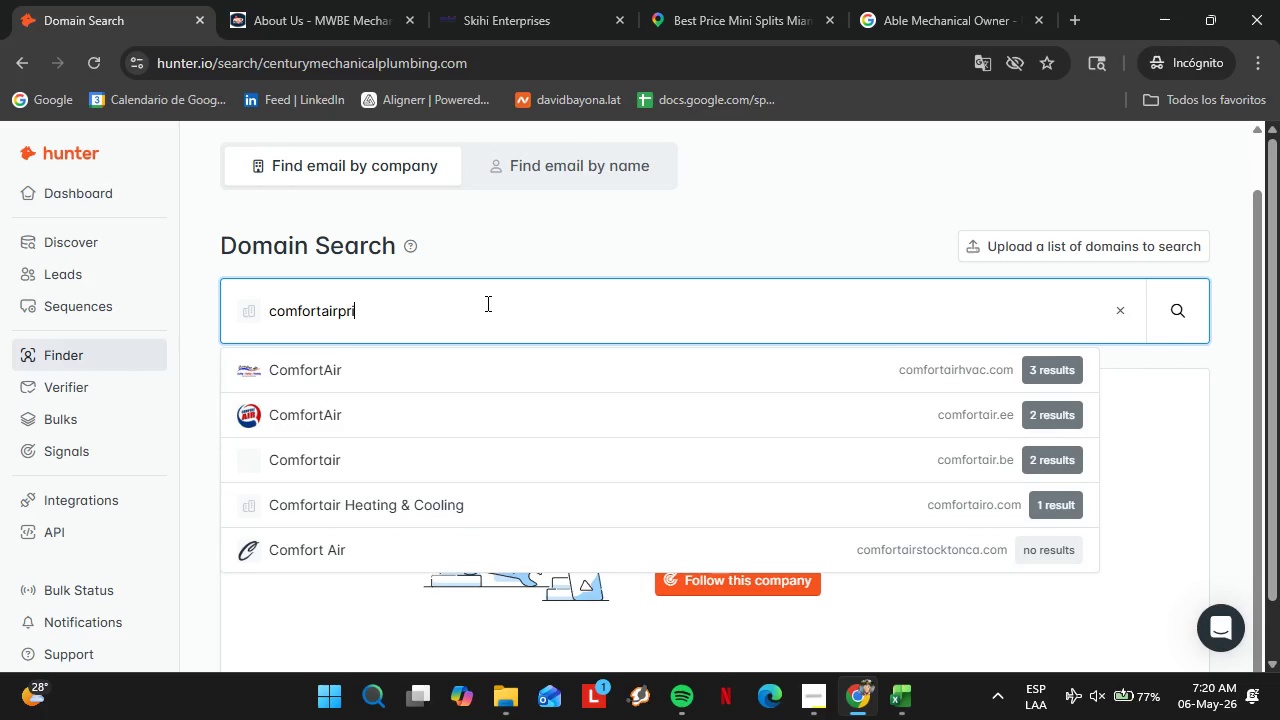 
type(.com)
 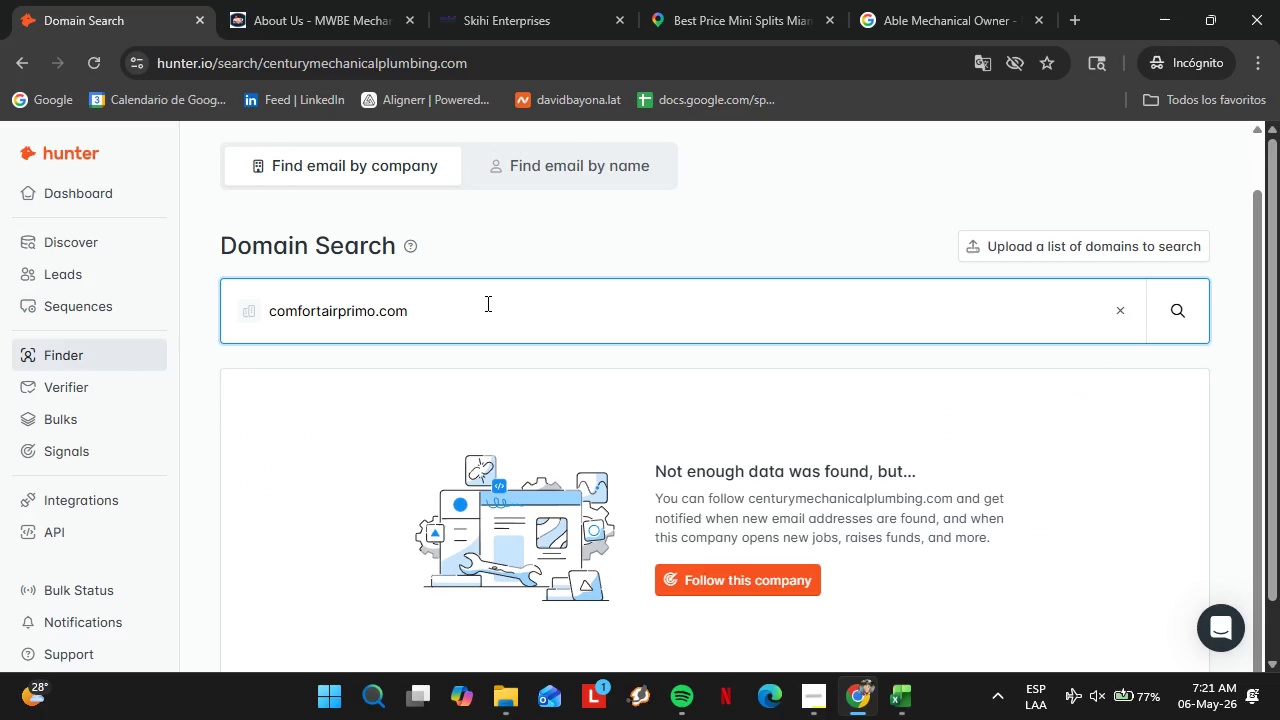 
key(Enter)
 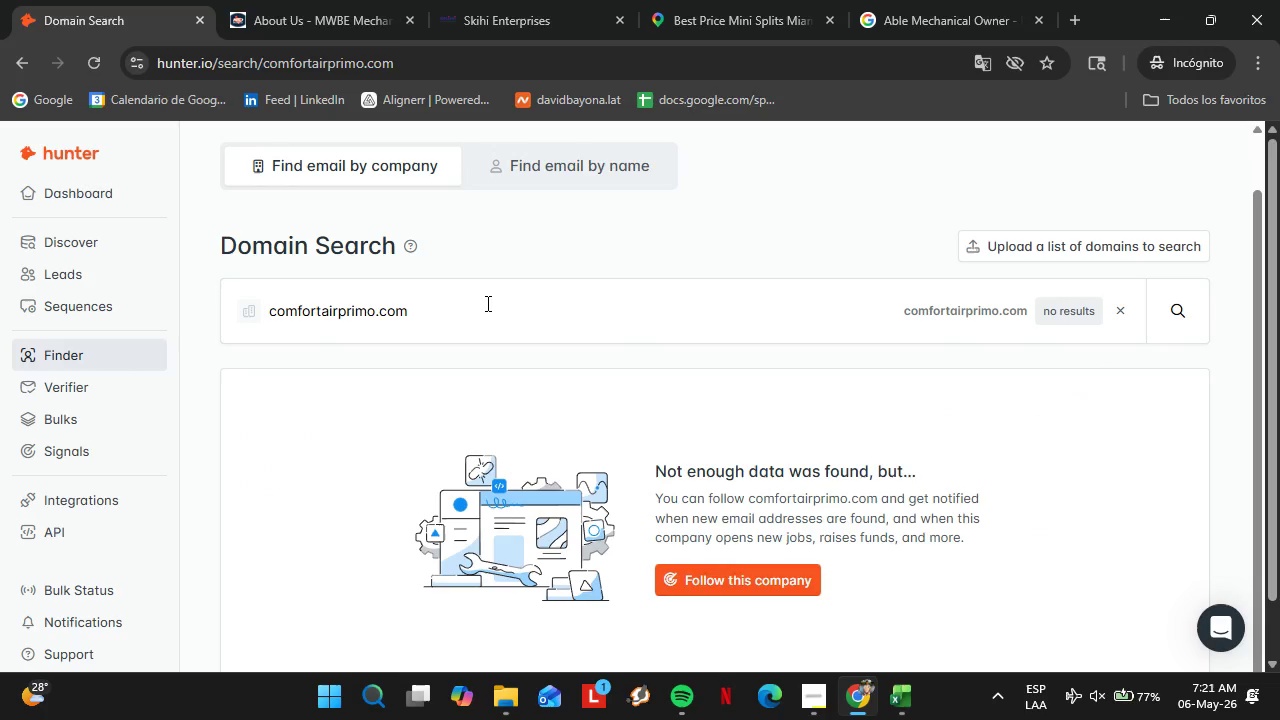 
double_click([486, 303])
 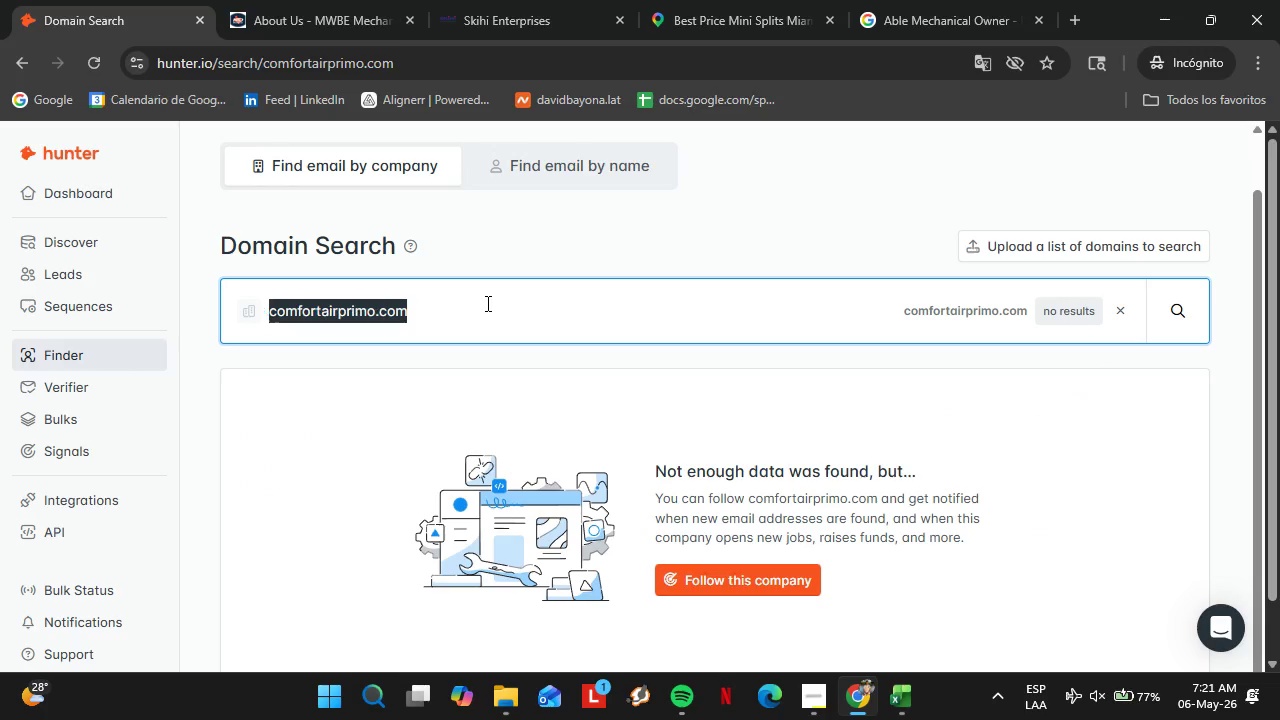 
triple_click([486, 303])
 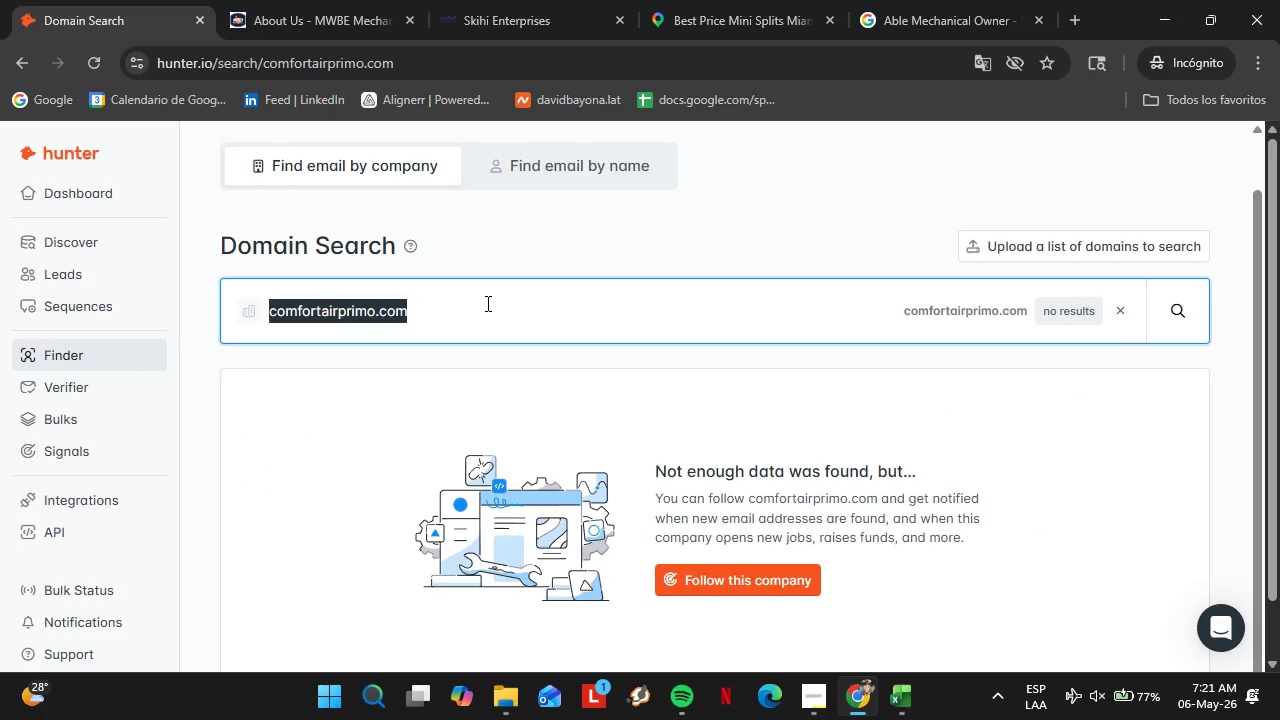 
type(donburden)
 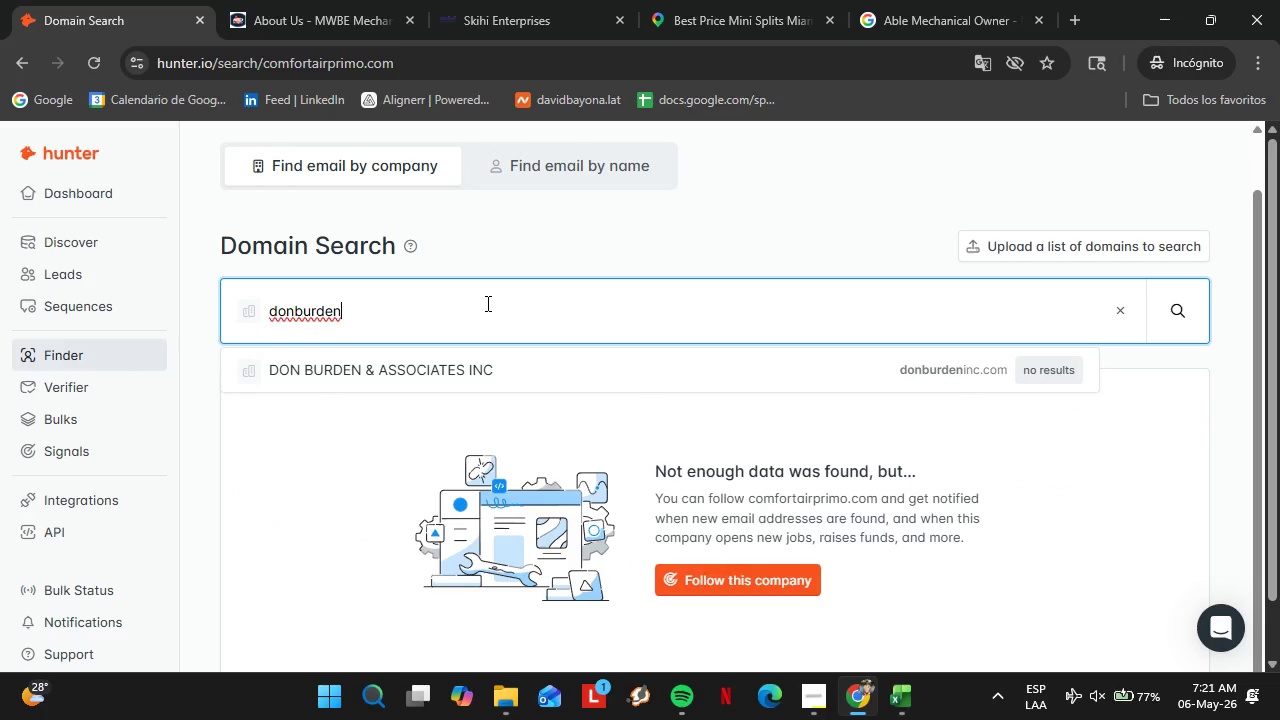 
type(plumbing.com)
 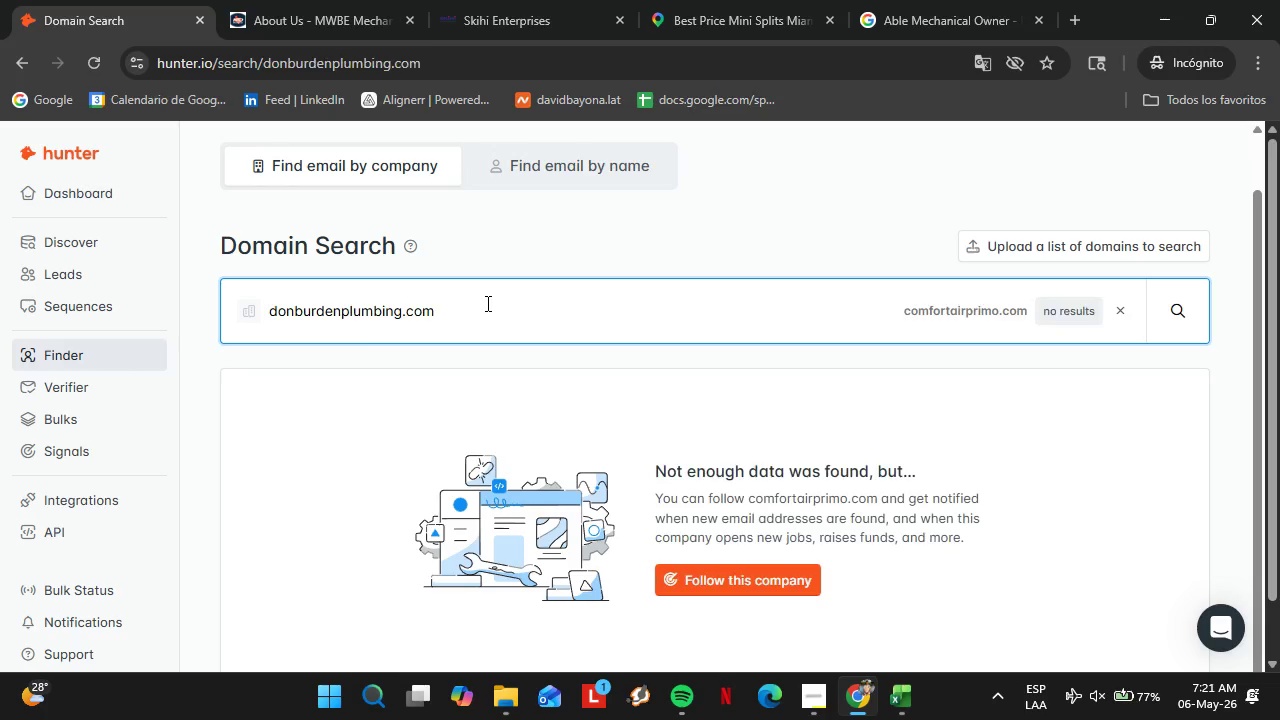 
key(Enter)
 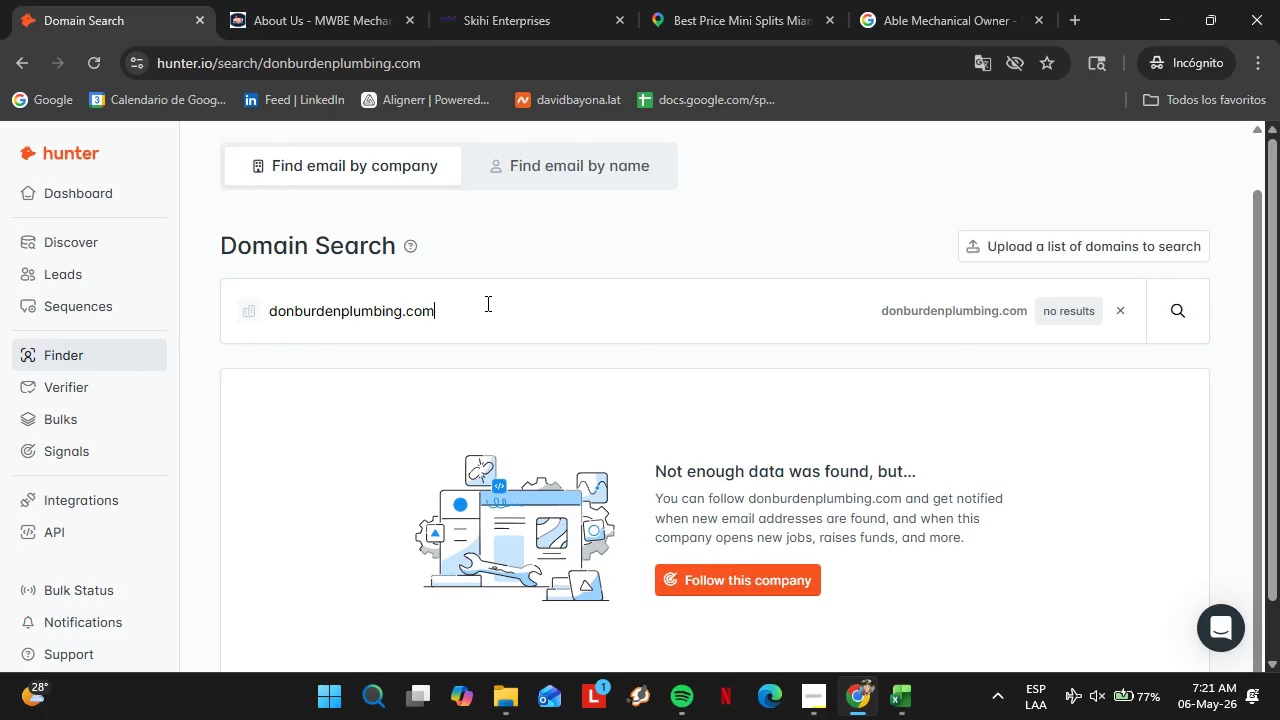 
double_click([486, 303])
 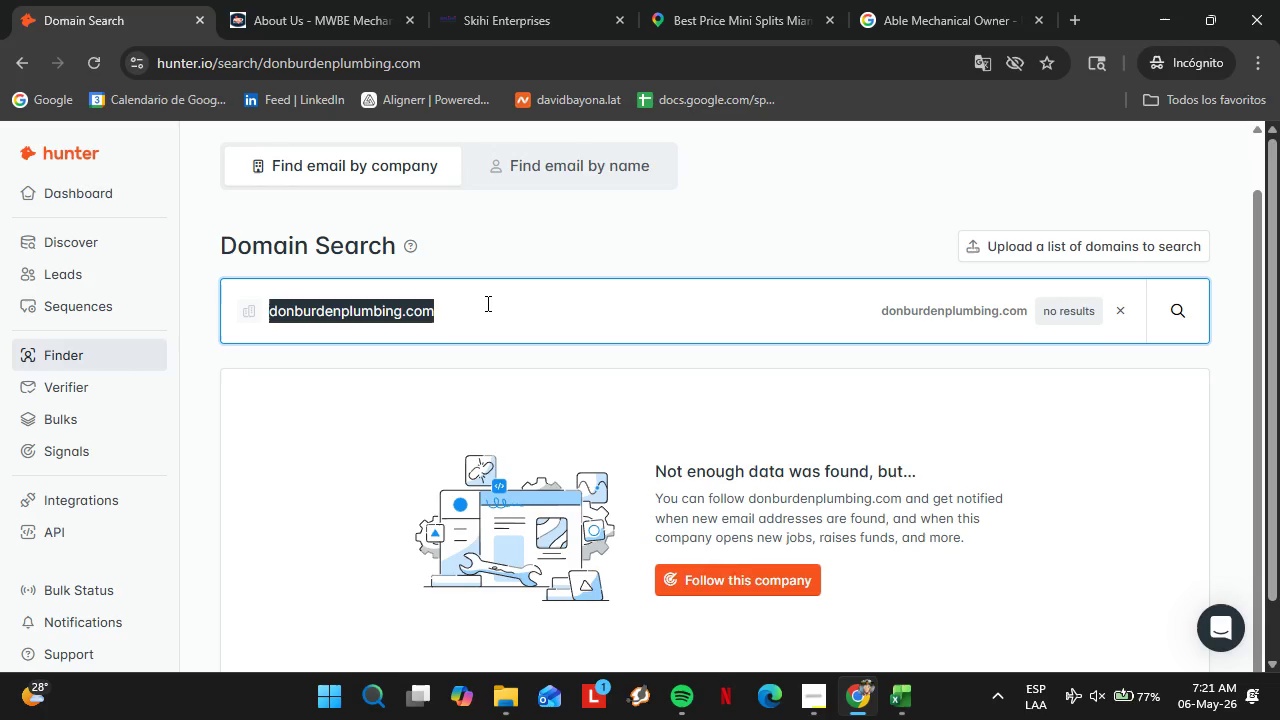 
triple_click([486, 303])
 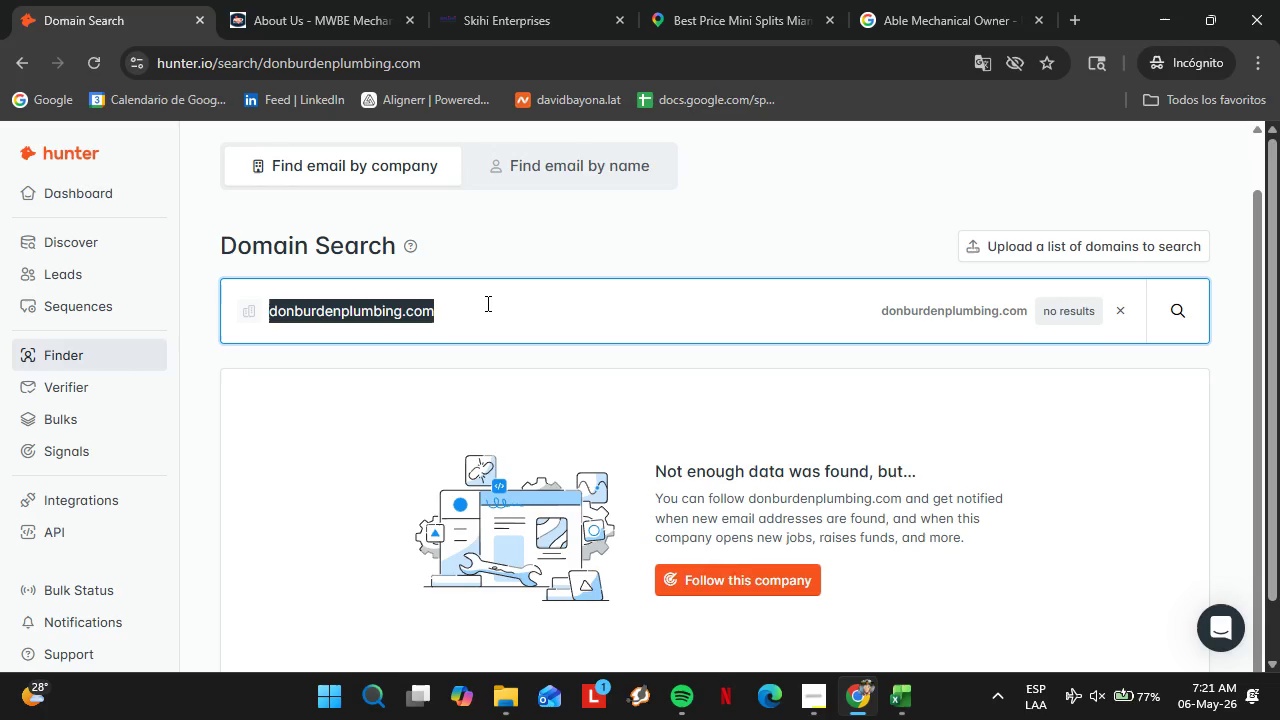 
type(lochridgeplumbing.co,)
key(Backspace)
type(m)
 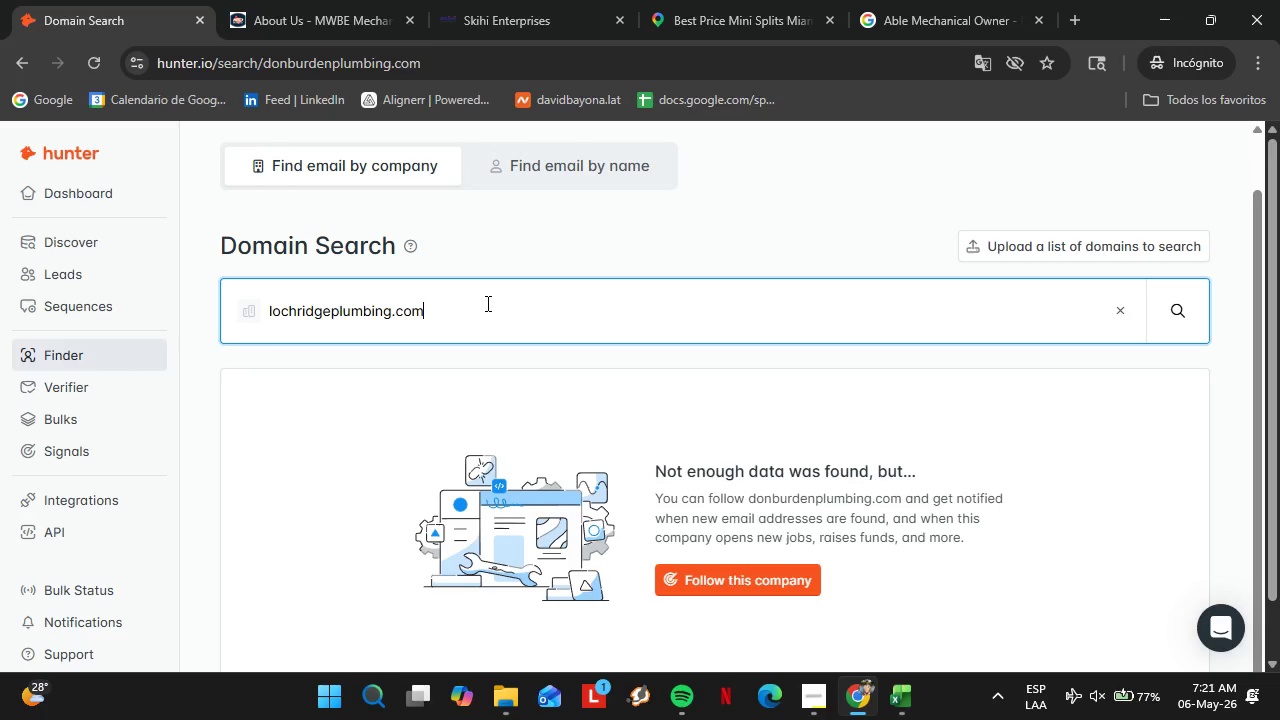 
key(Enter)
 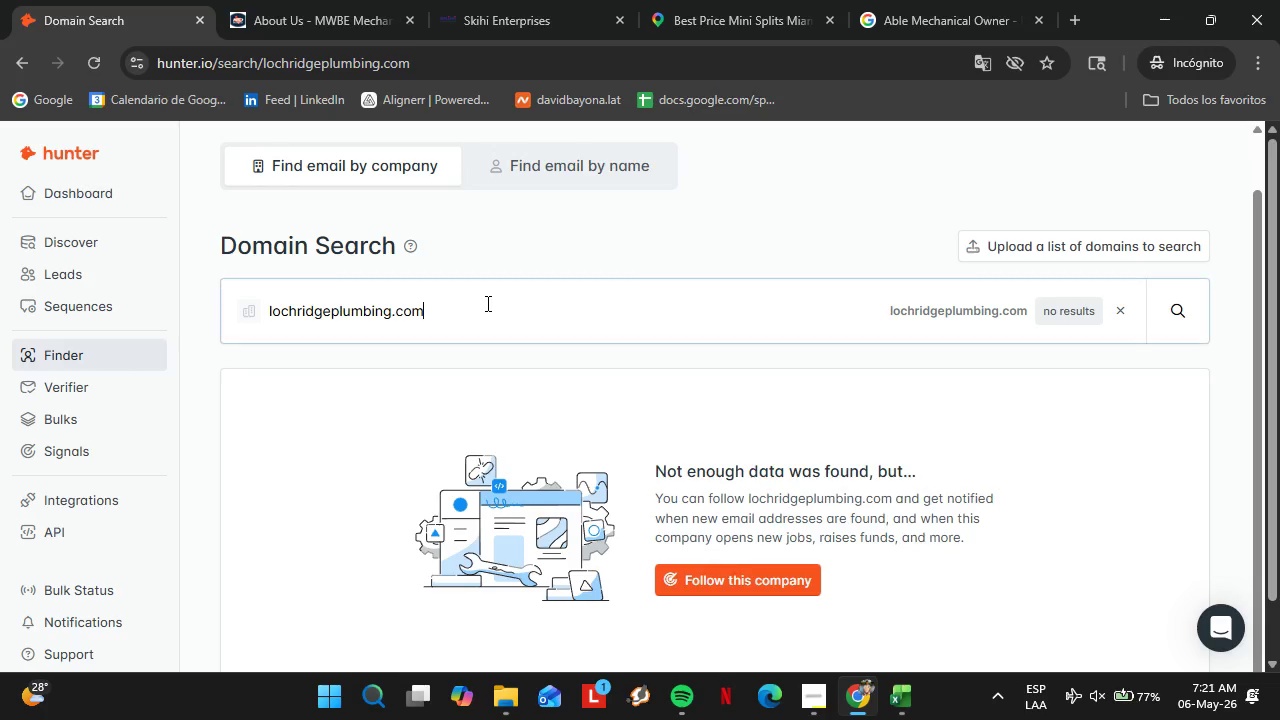 
double_click([486, 303])
 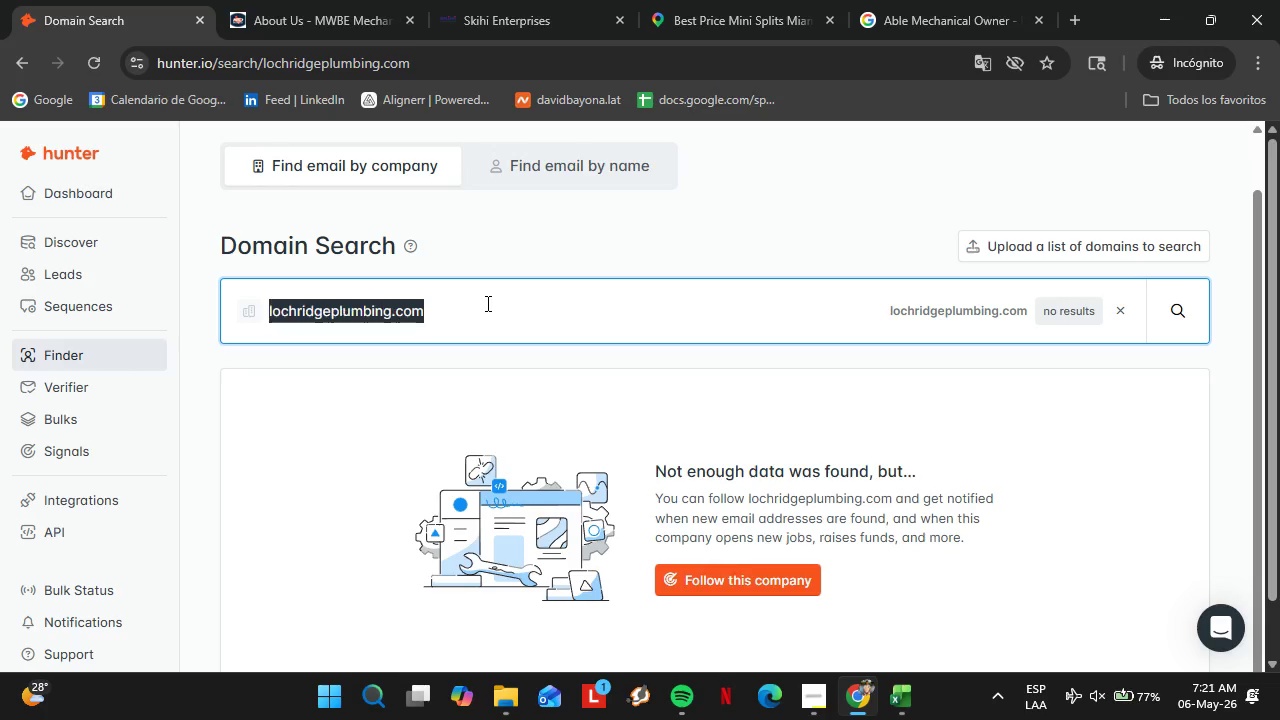 
triple_click([486, 303])
 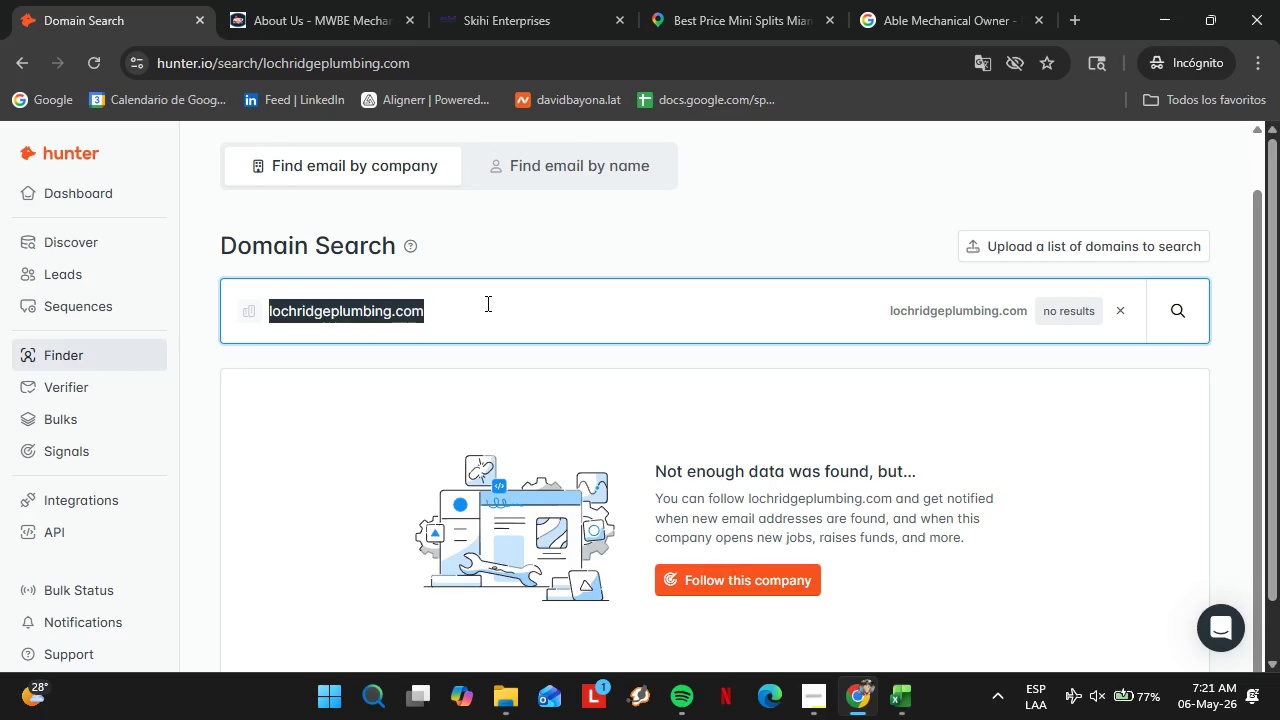 
type(hgsystemsplumbing.com)
 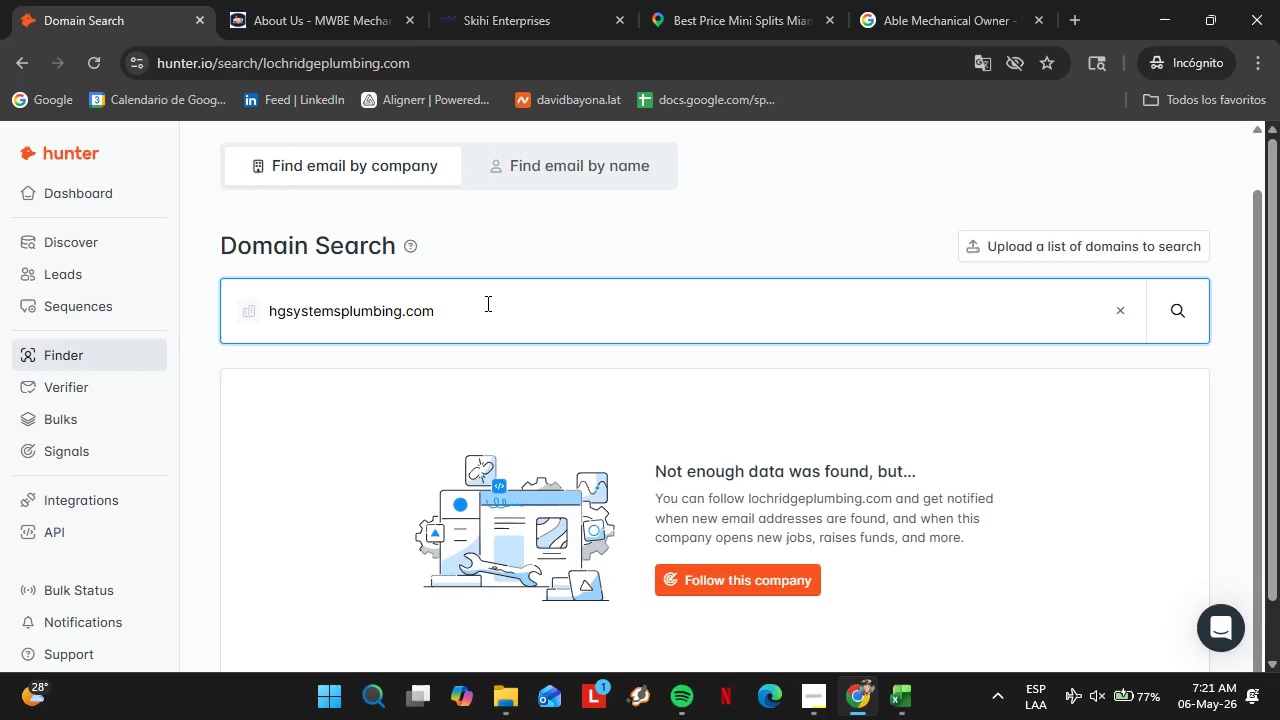 
key(Enter)
 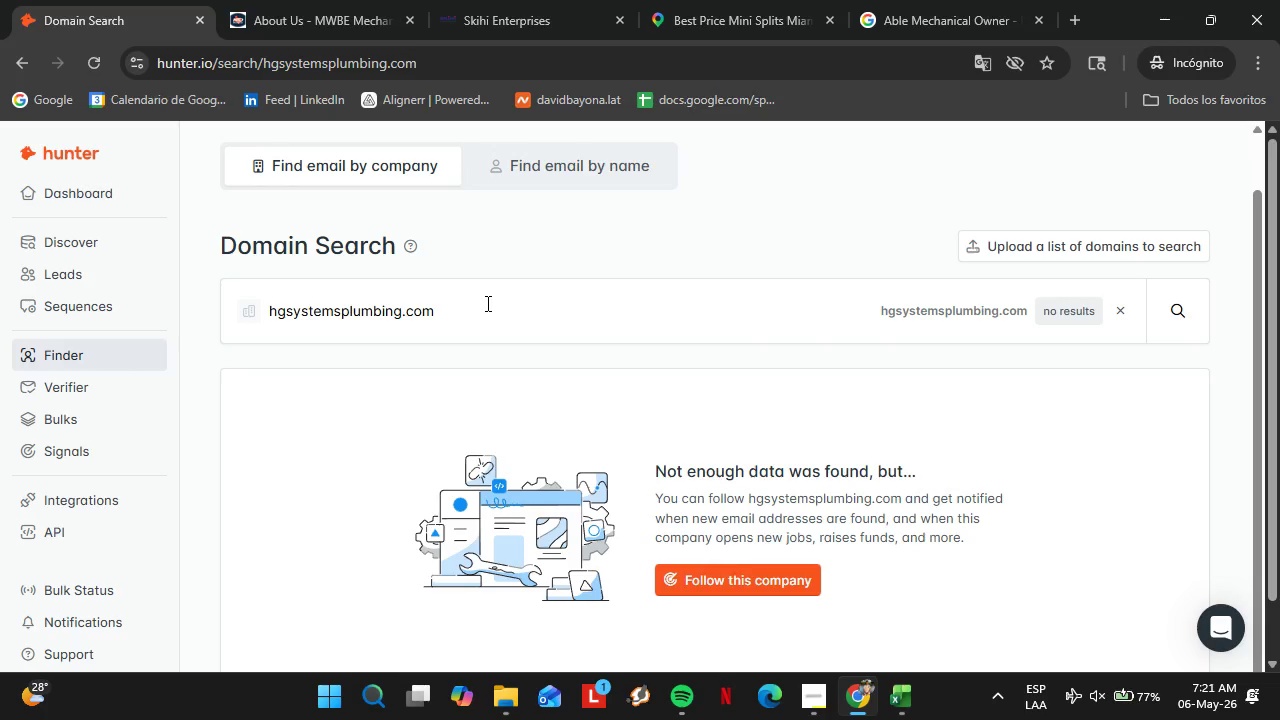 
double_click([486, 303])
 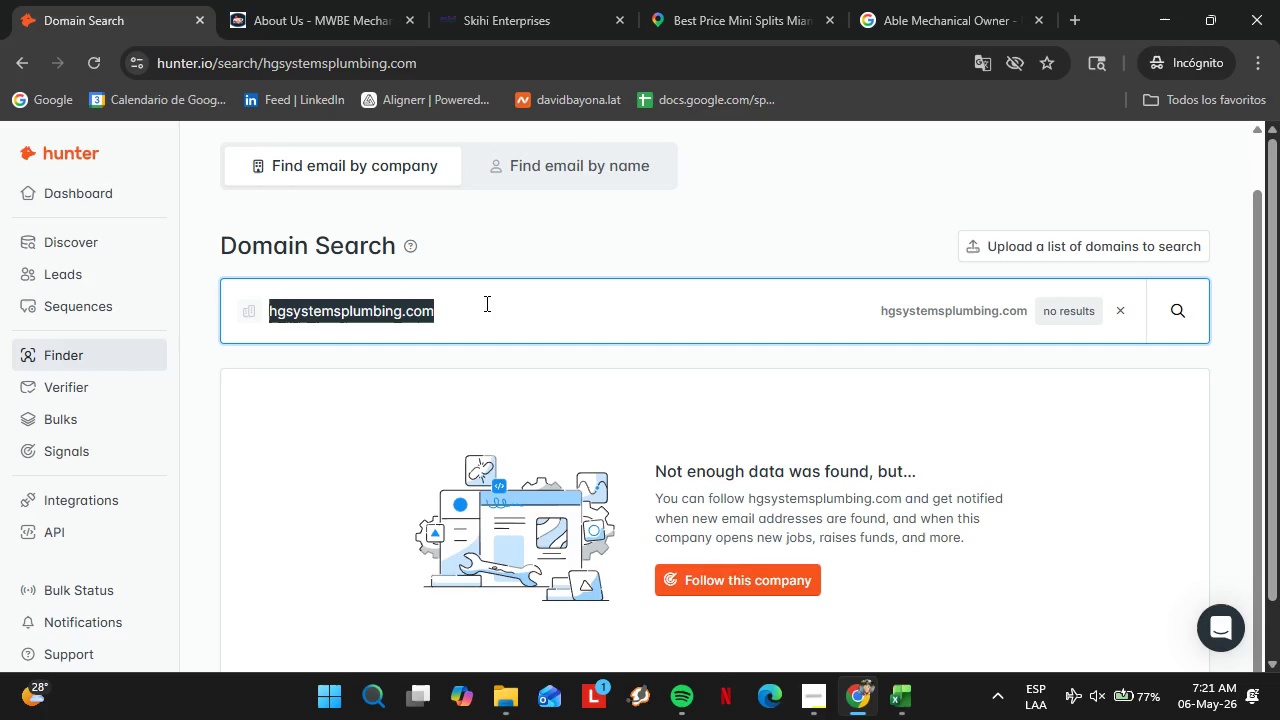 
triple_click([485, 303])
 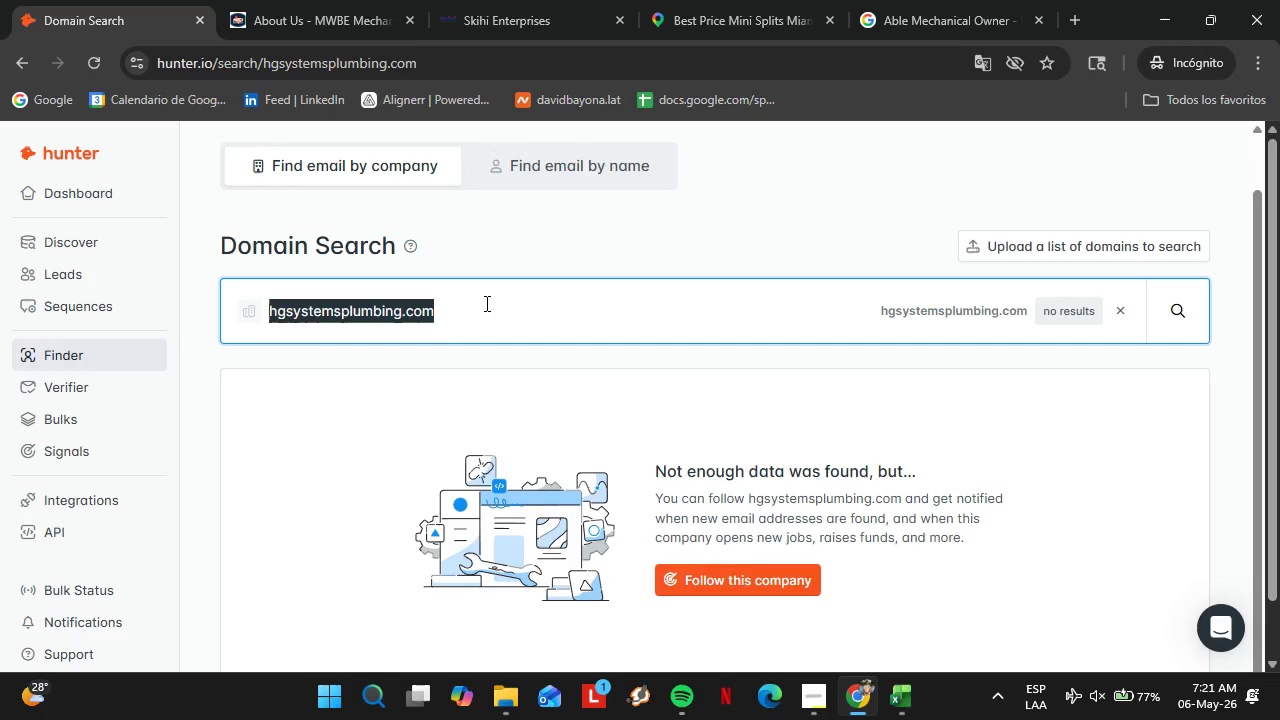 
triple_click([485, 303])
 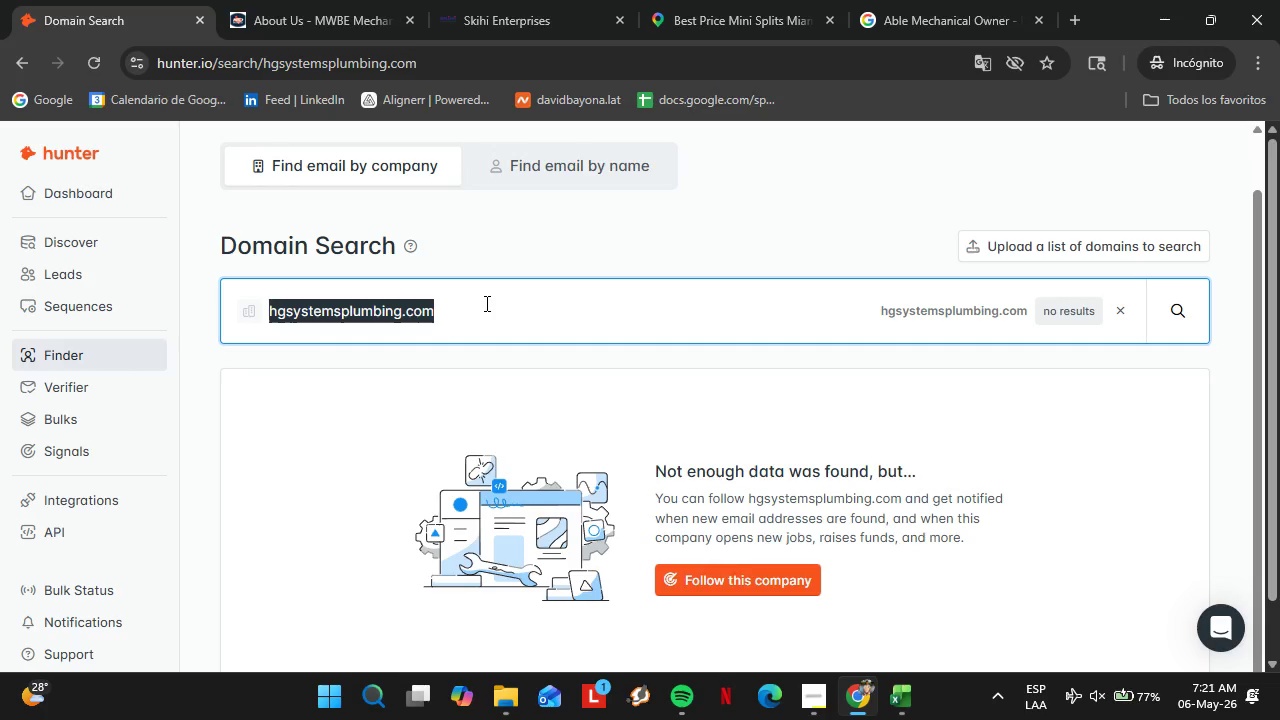 
type(roger)
 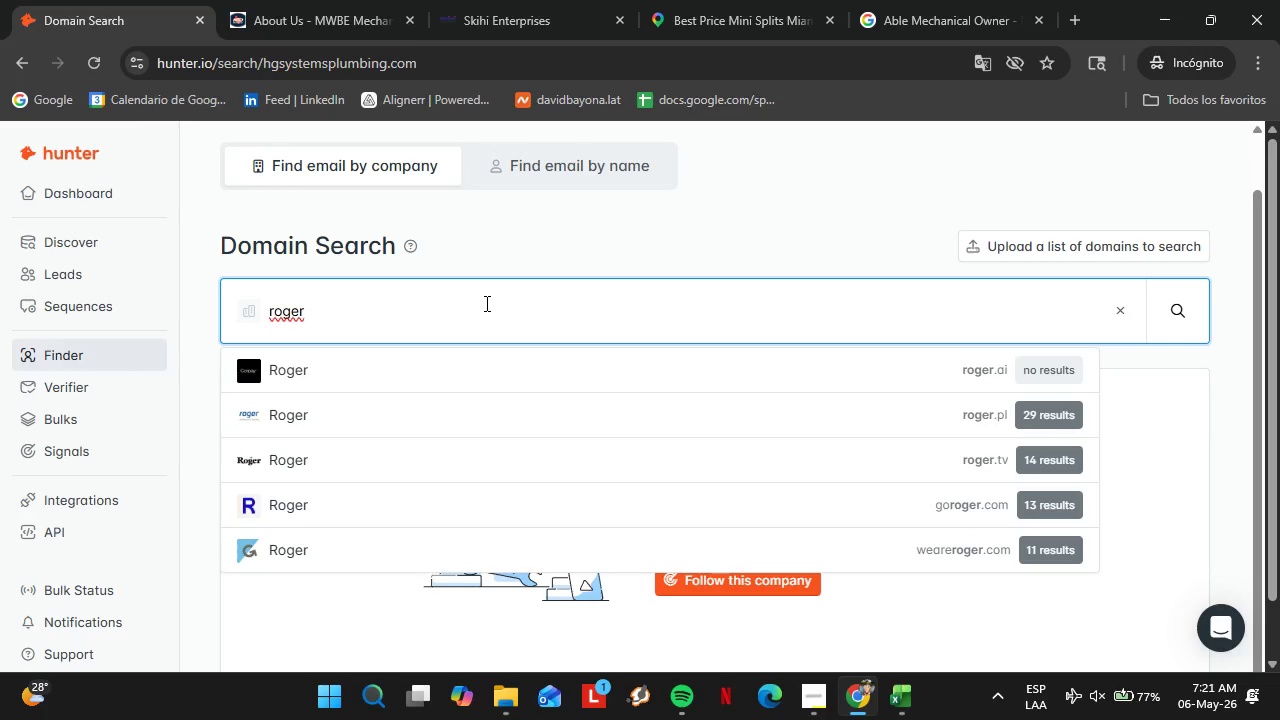 
wait(7.72)
 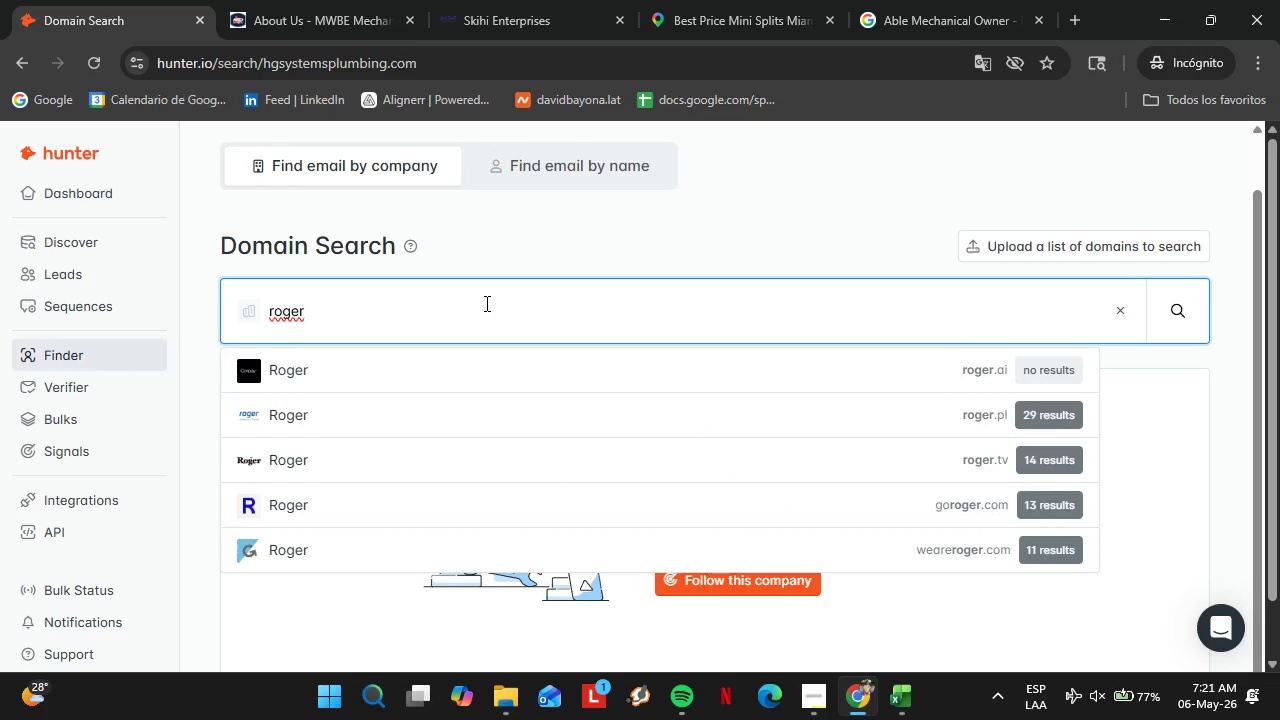 
type(smechanical)
 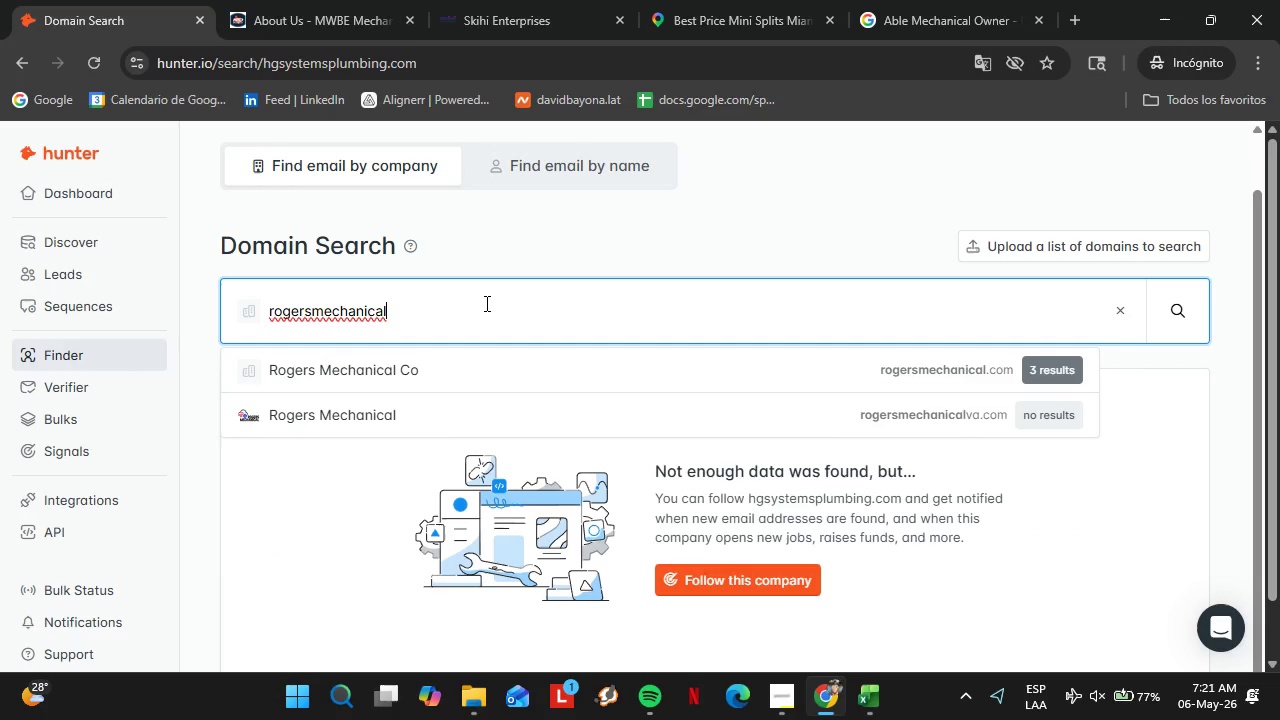 
type(;)
key(Backspace)
type(plumbing.com)
 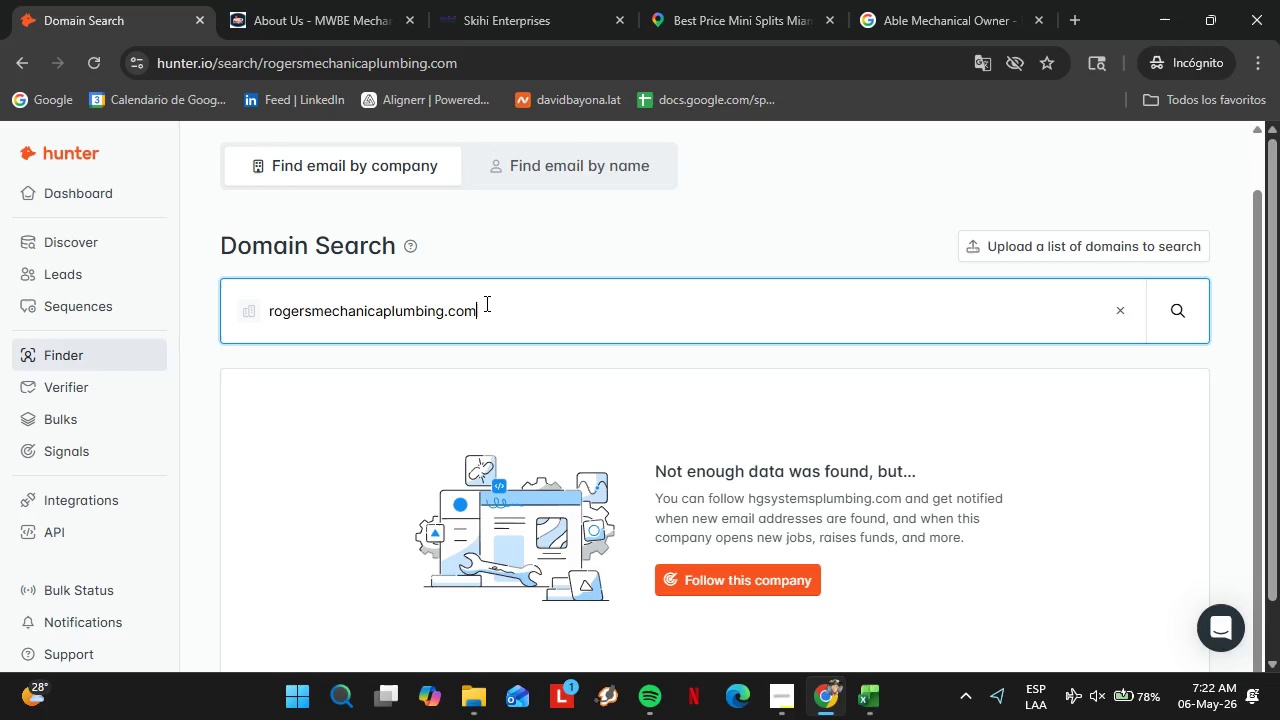 
key(Enter)
 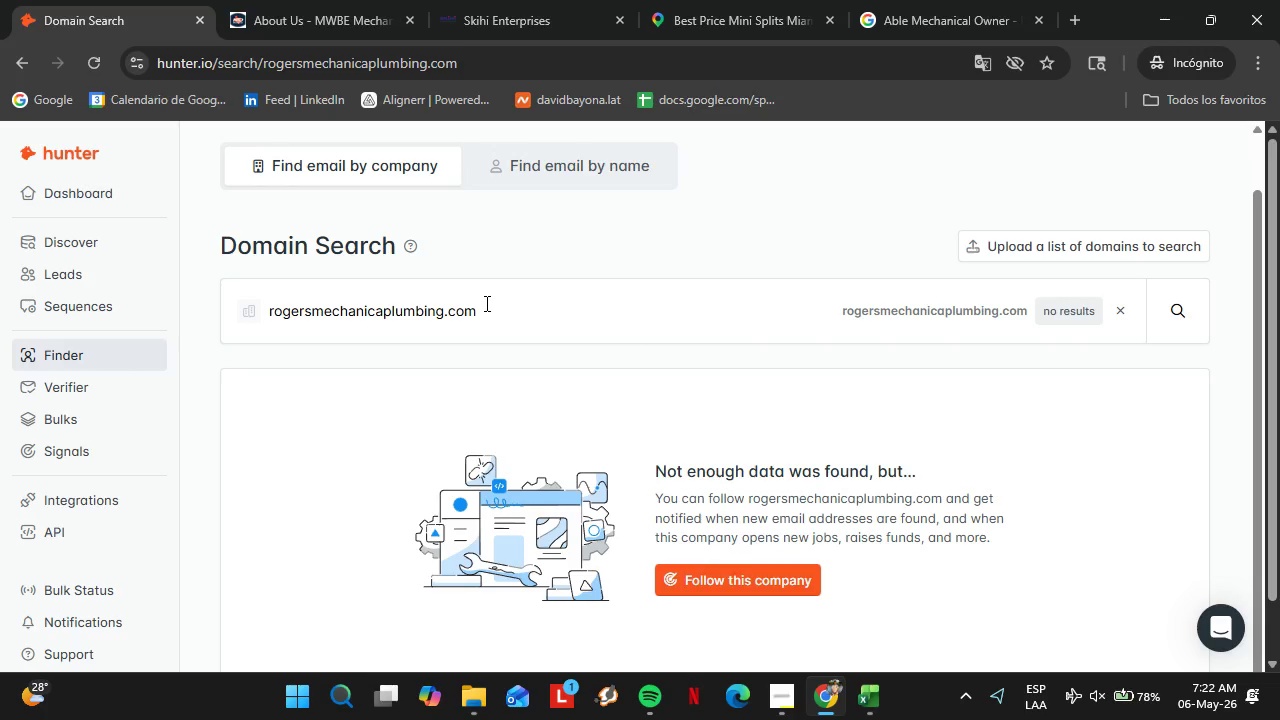 
double_click([485, 303])
 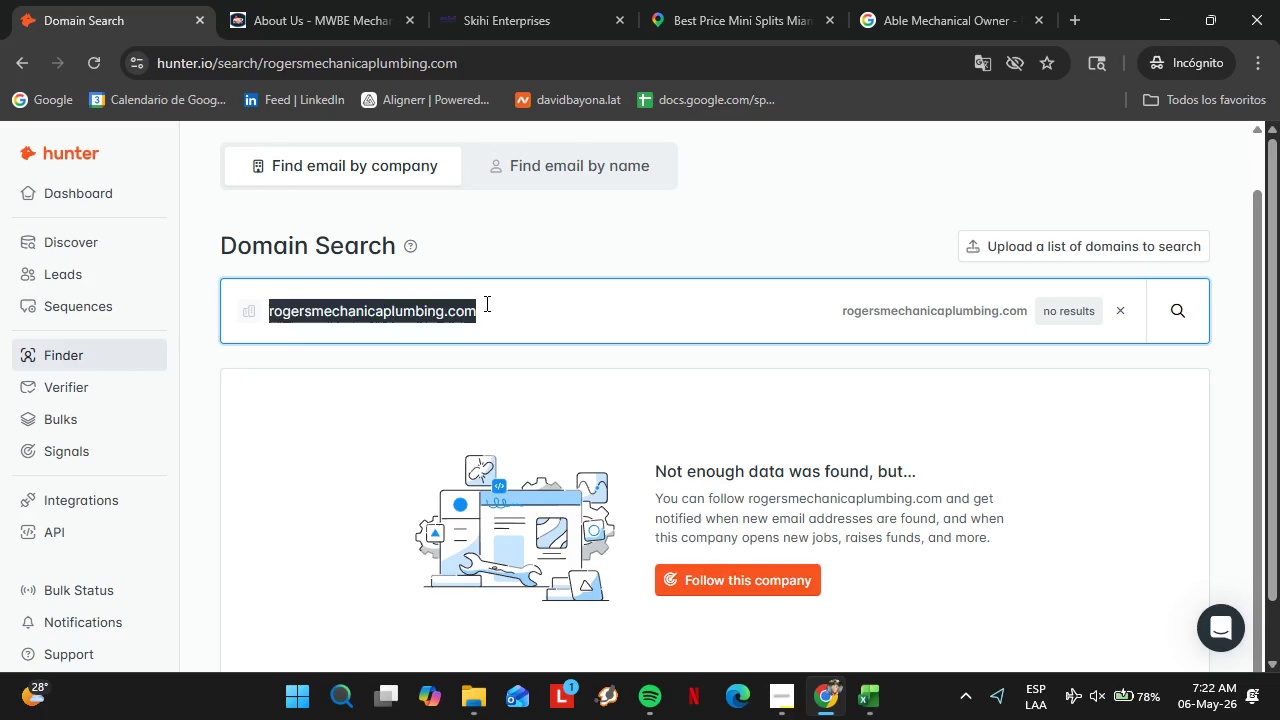 
triple_click([485, 303])
 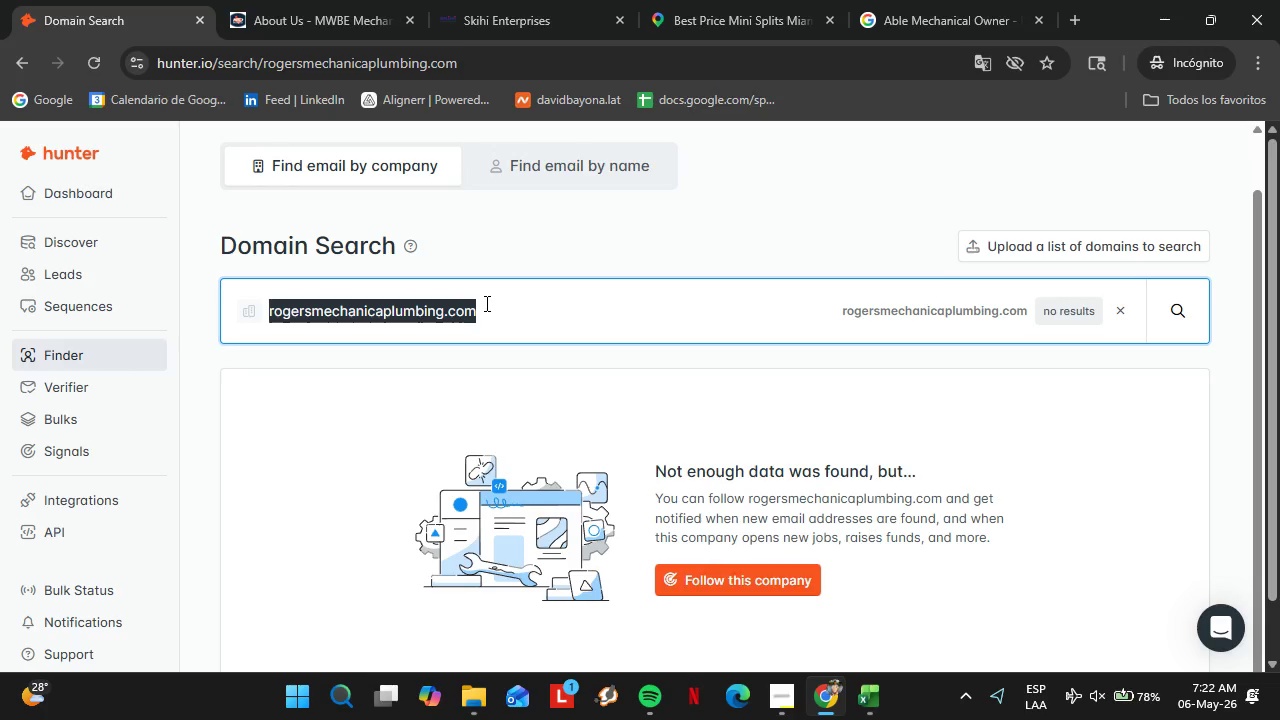 
type(momentumplumbing.com)
 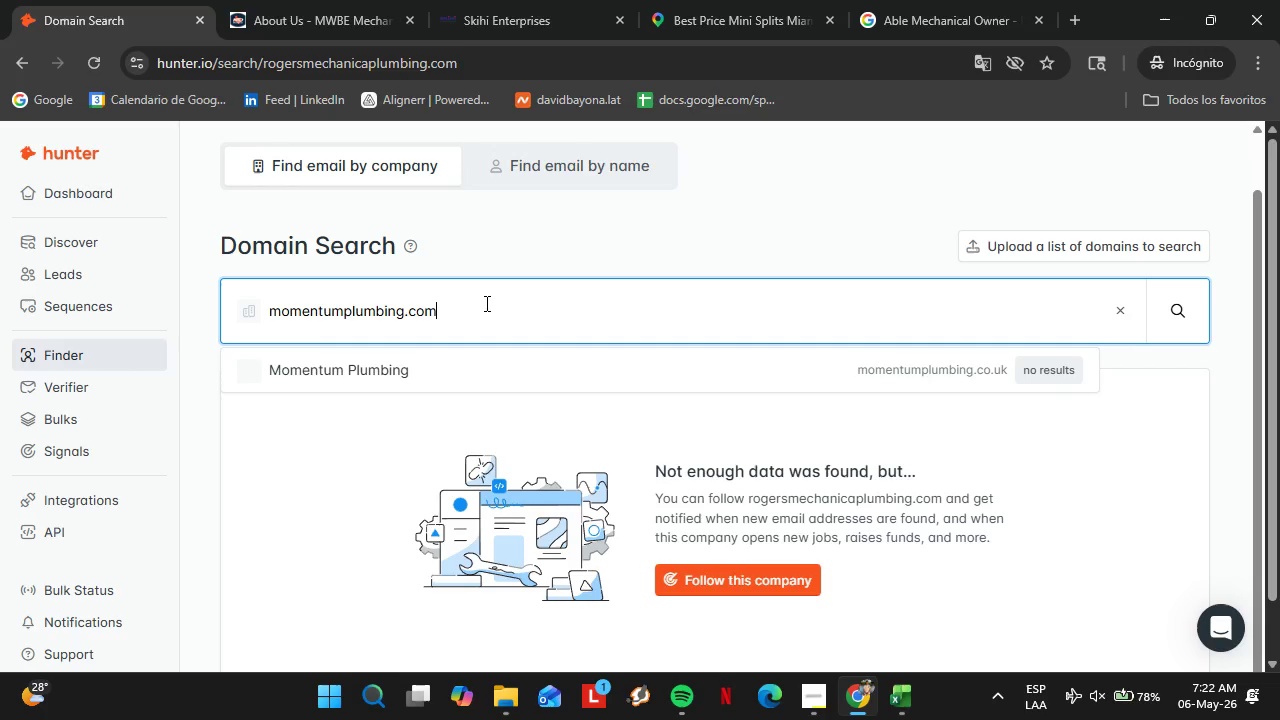 
key(Enter)
 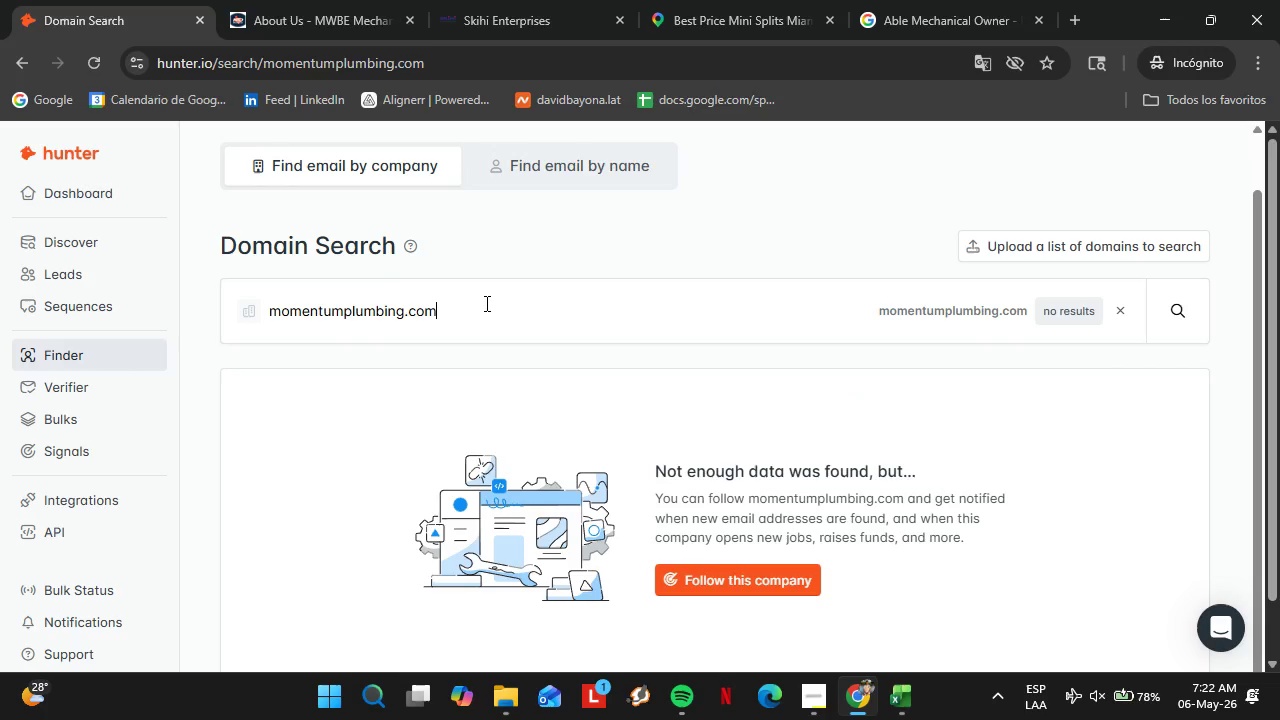 
double_click([485, 303])
 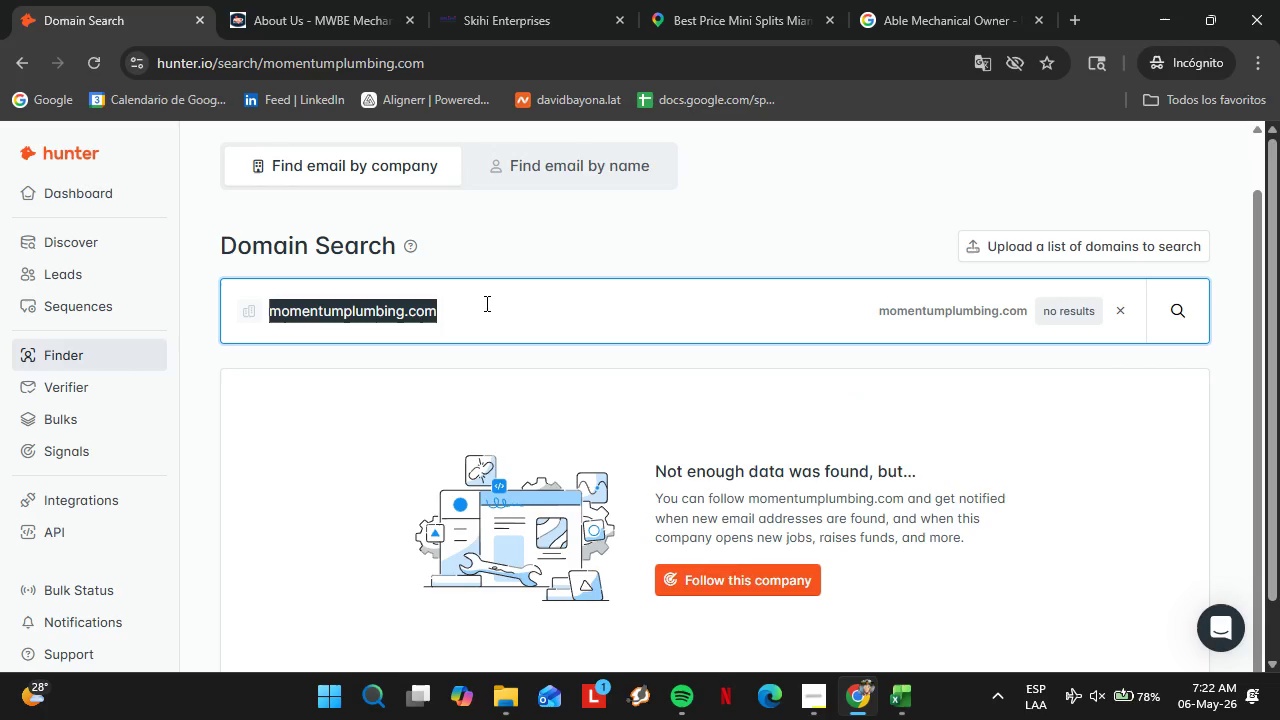 
triple_click([485, 303])
 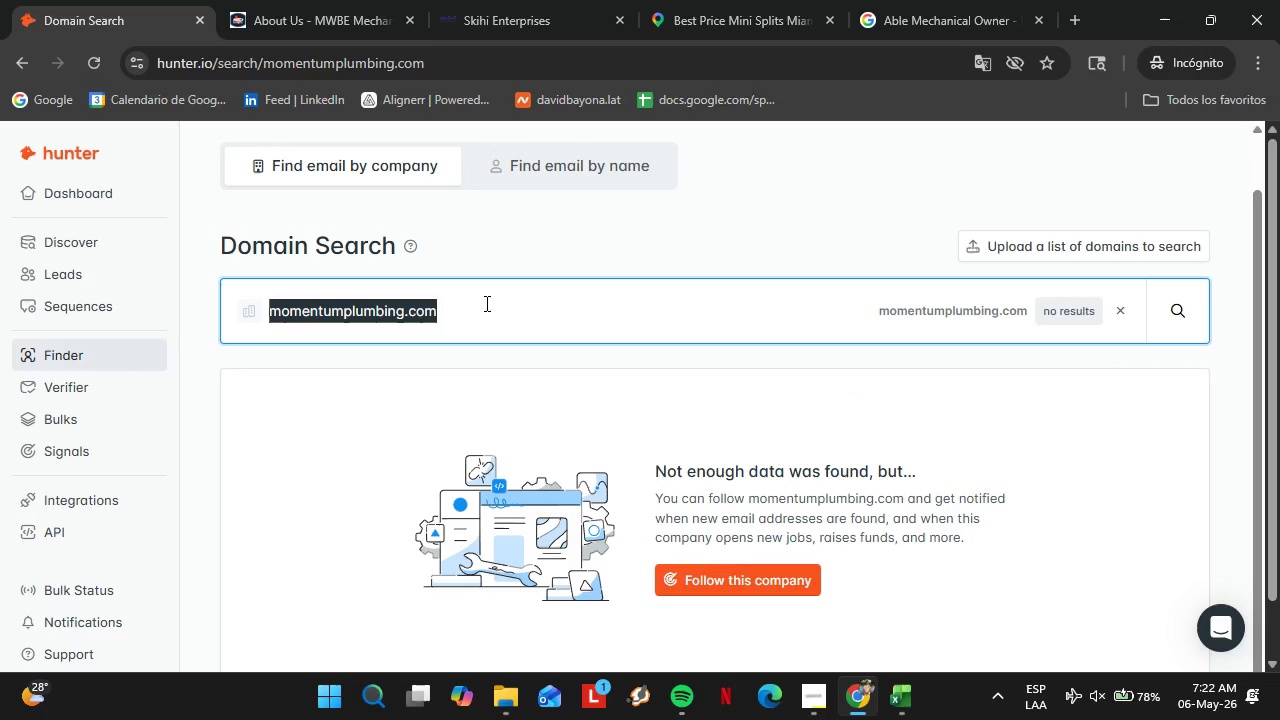 
type(youngandprattpl)
key(Backspace)
key(Backspace)
 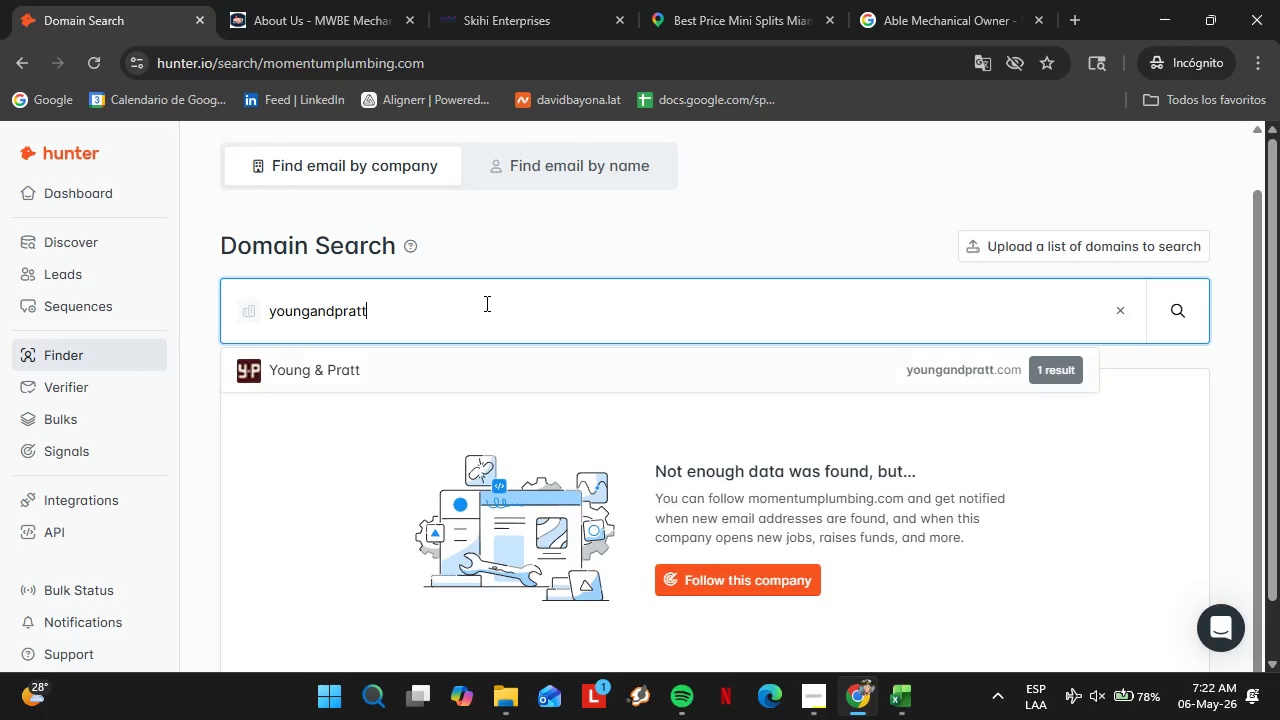 
key(ArrowDown)
 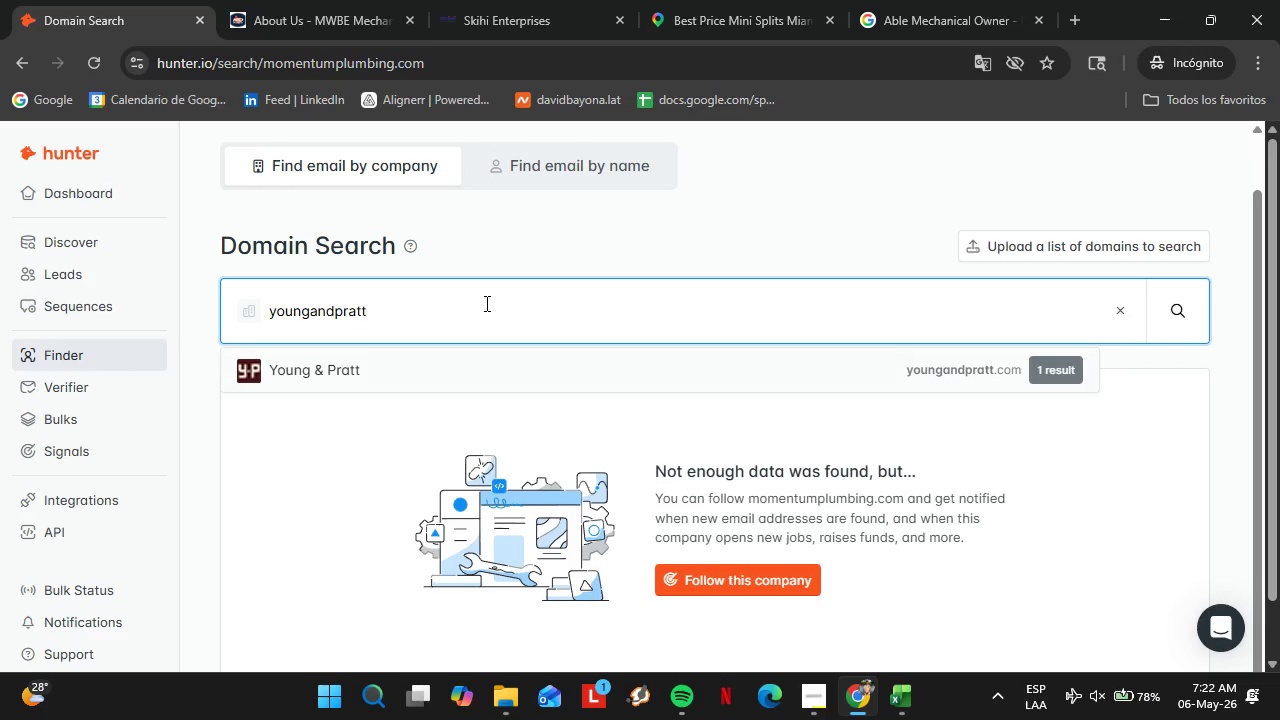 
key(Enter)
 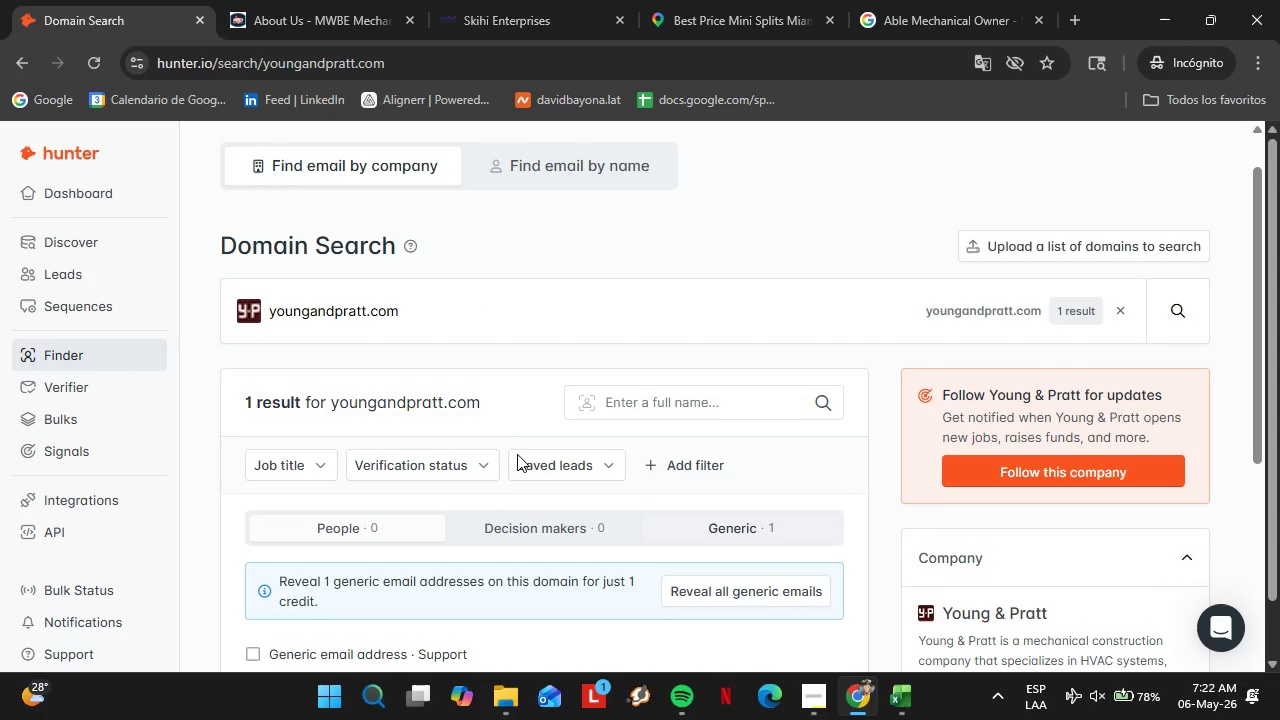 
scroll: coordinate [523, 451], scroll_direction: none, amount: 0.0
 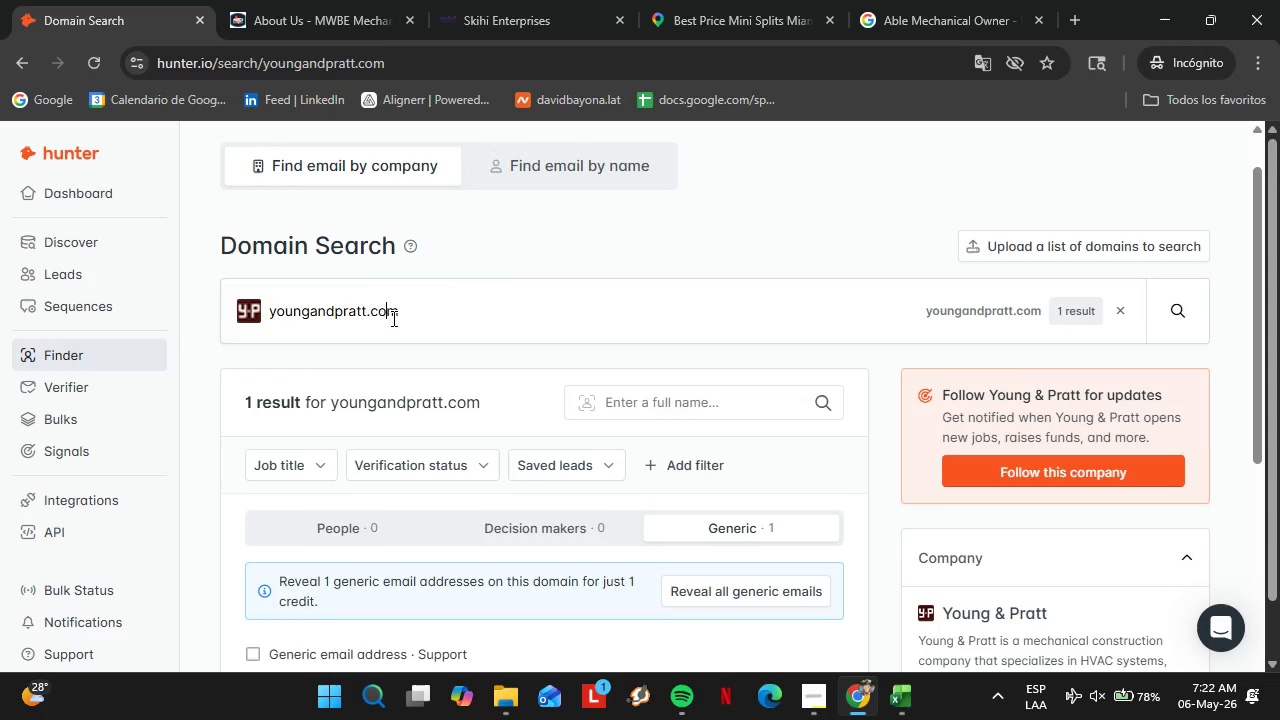 
double_click([392, 318])
 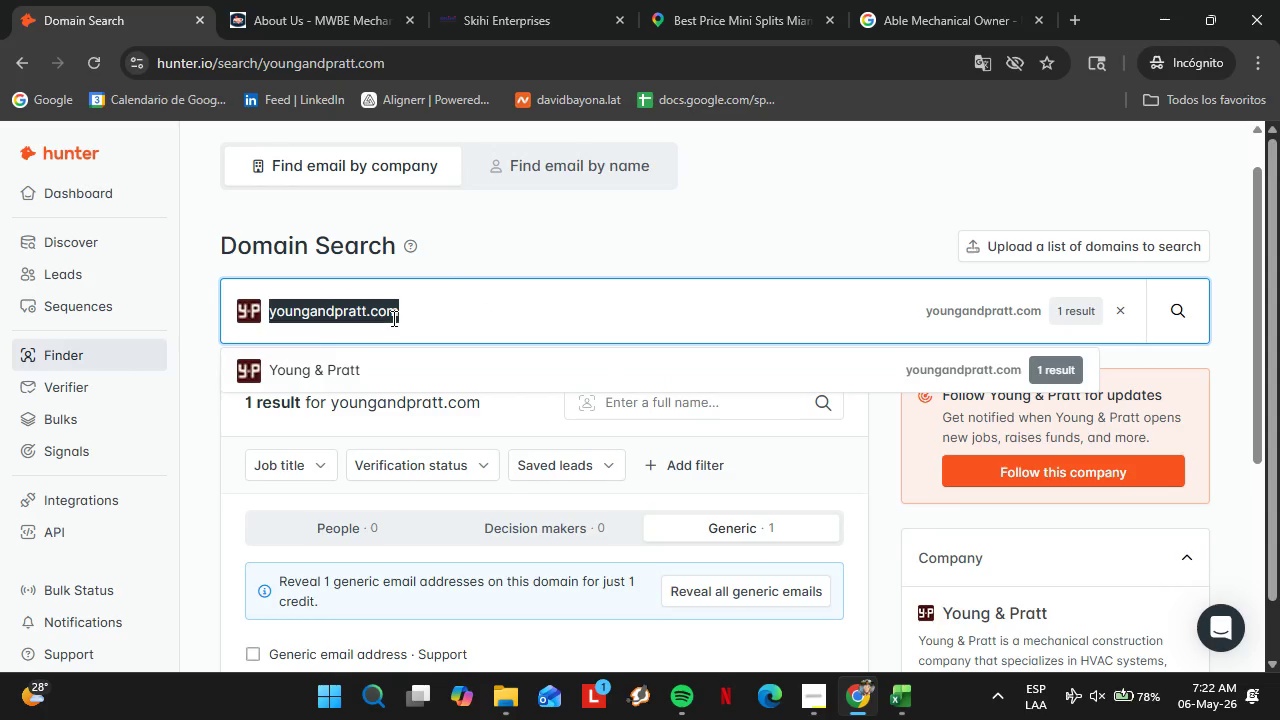 
triple_click([392, 318])
 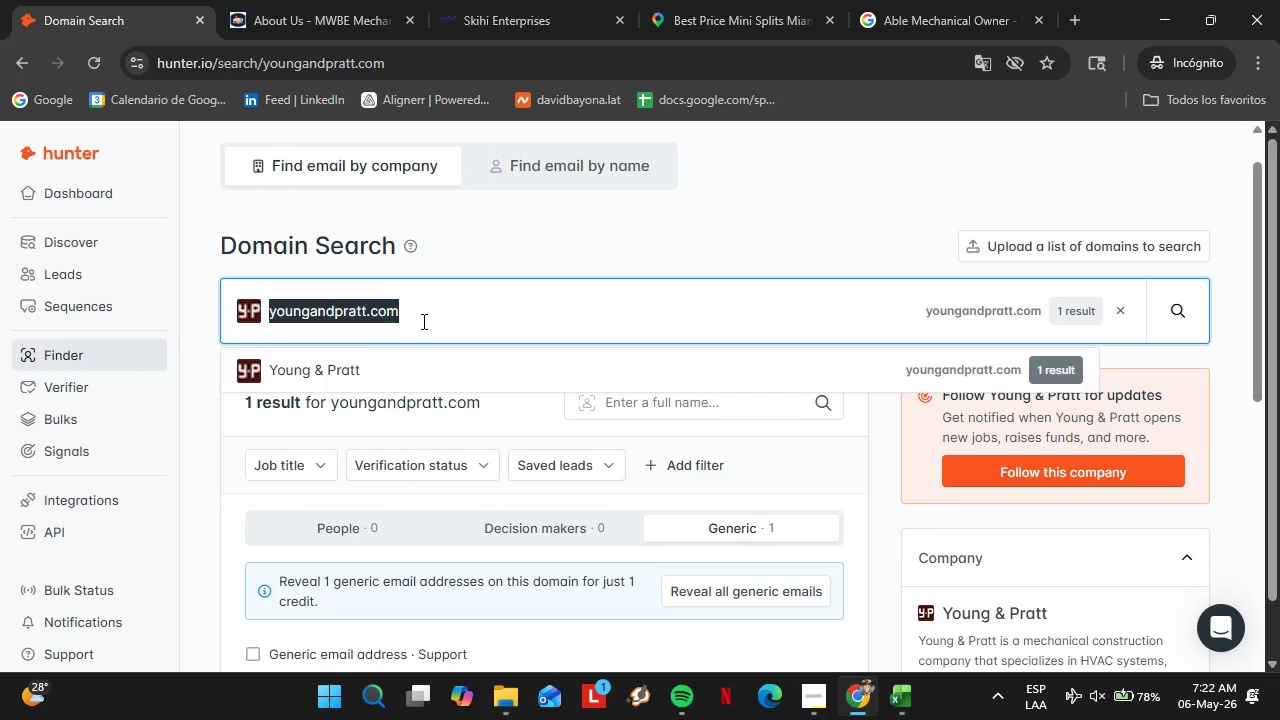 
mouse_move([397, 15])
 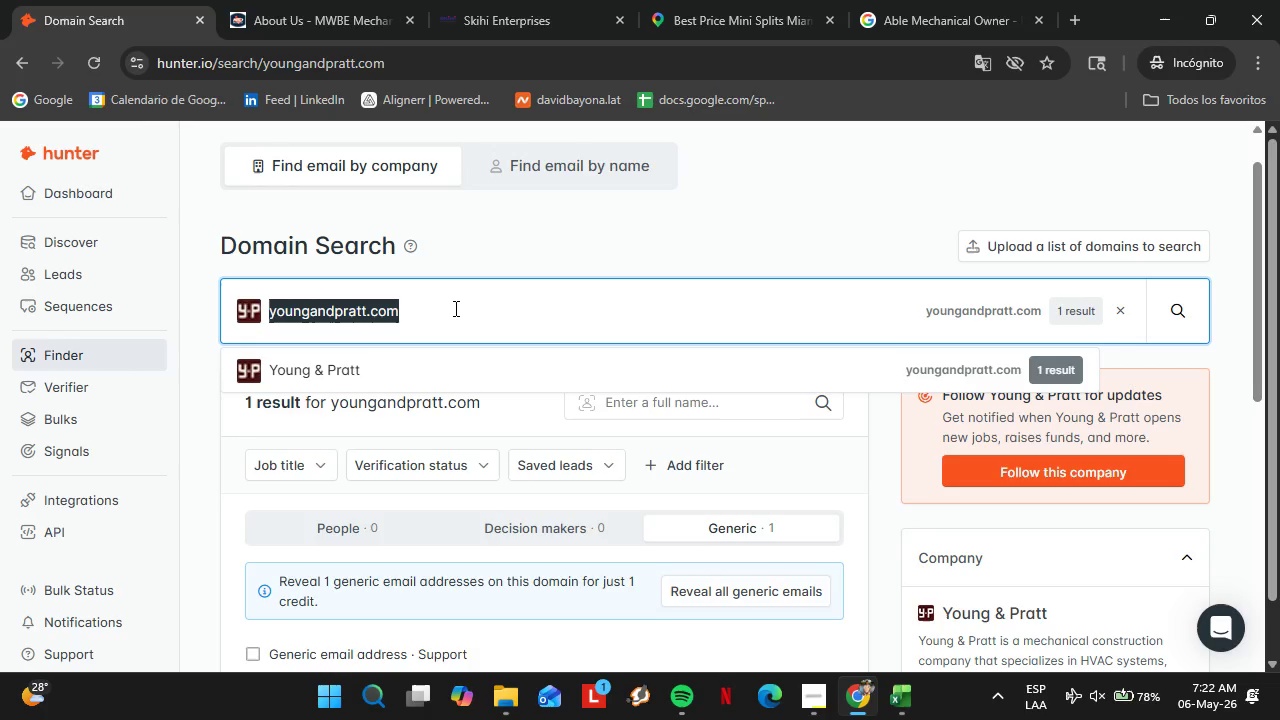 
wait(16.37)
 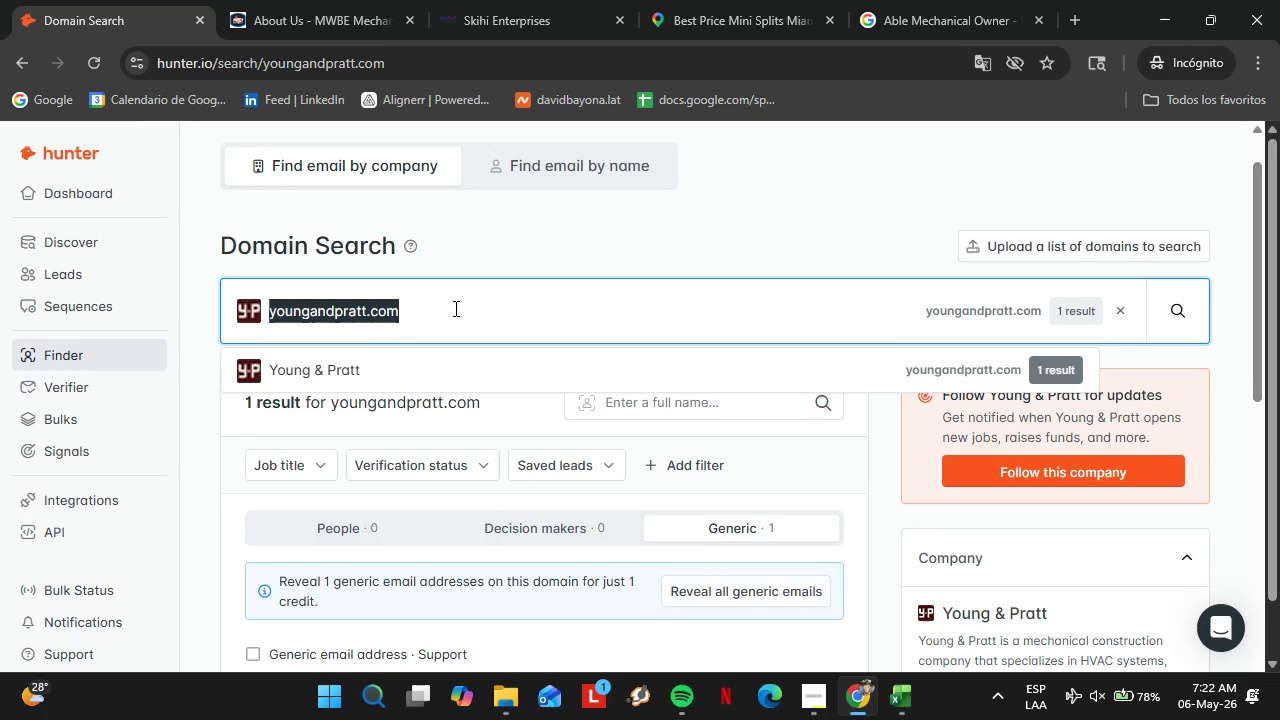 
type(porterplumbing.)
 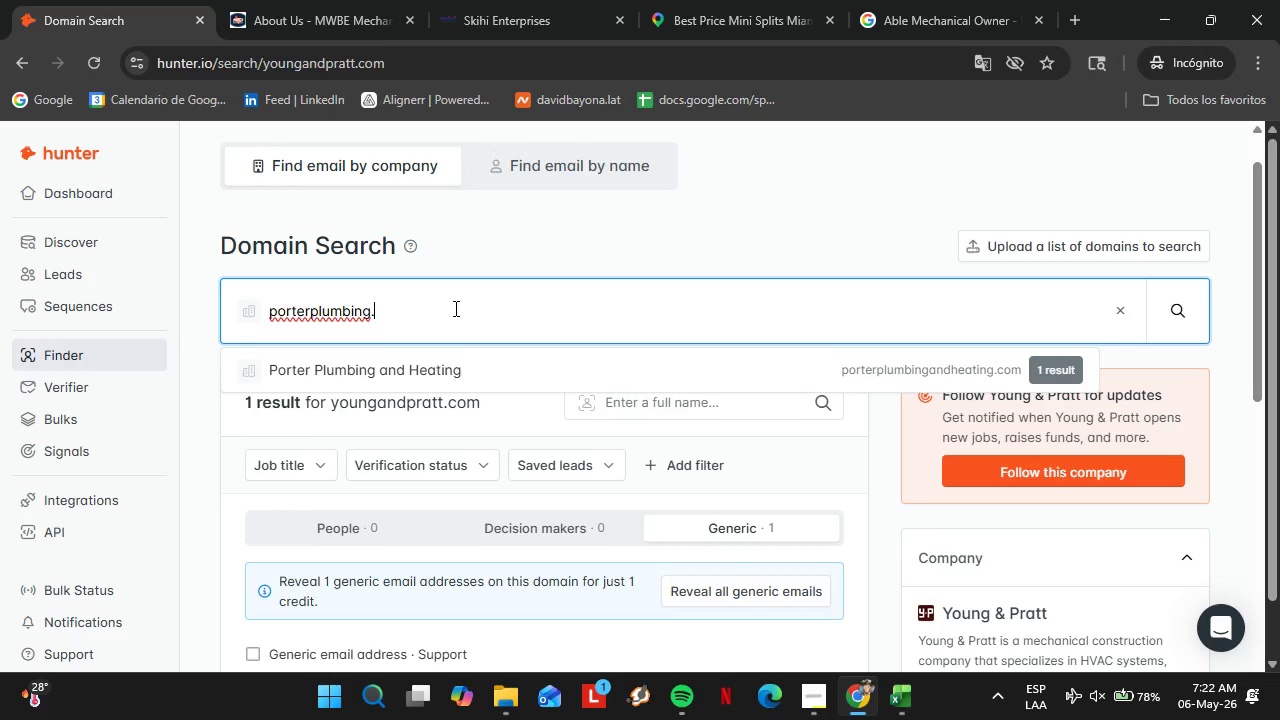 
key(ArrowDown)
 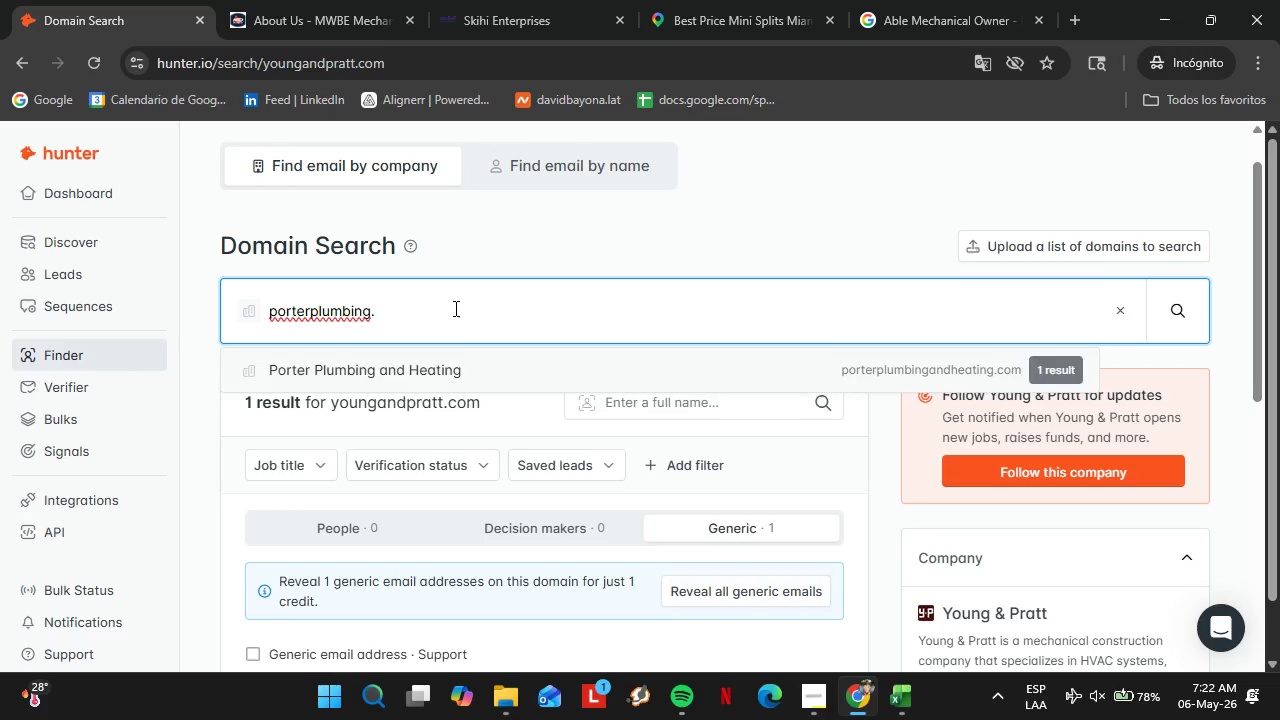 
key(Enter)
 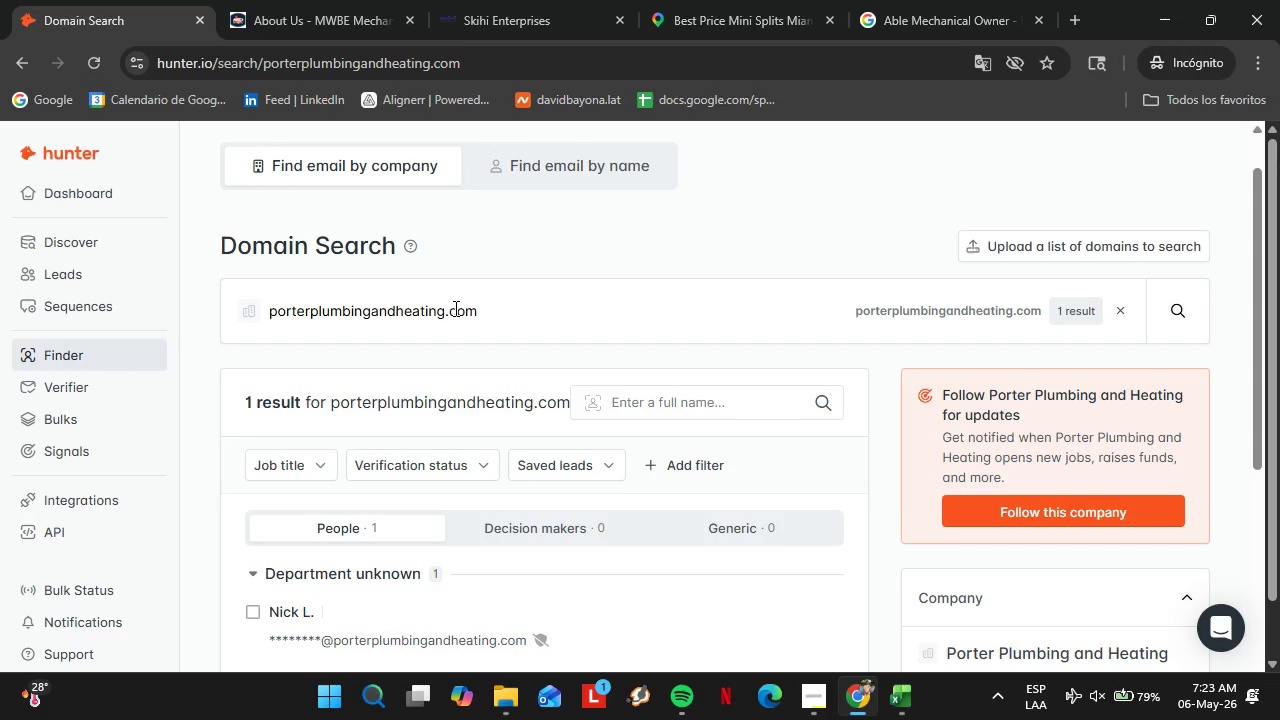 
wait(28.45)
 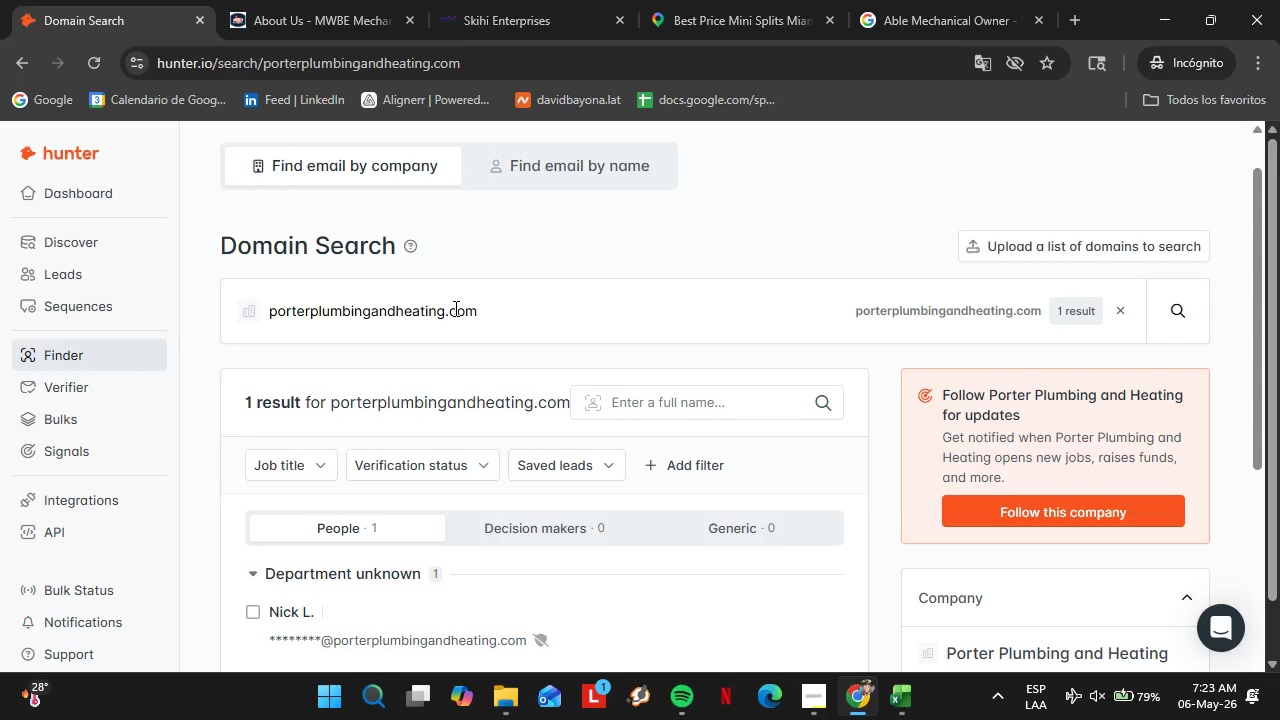 
double_click([453, 307])
 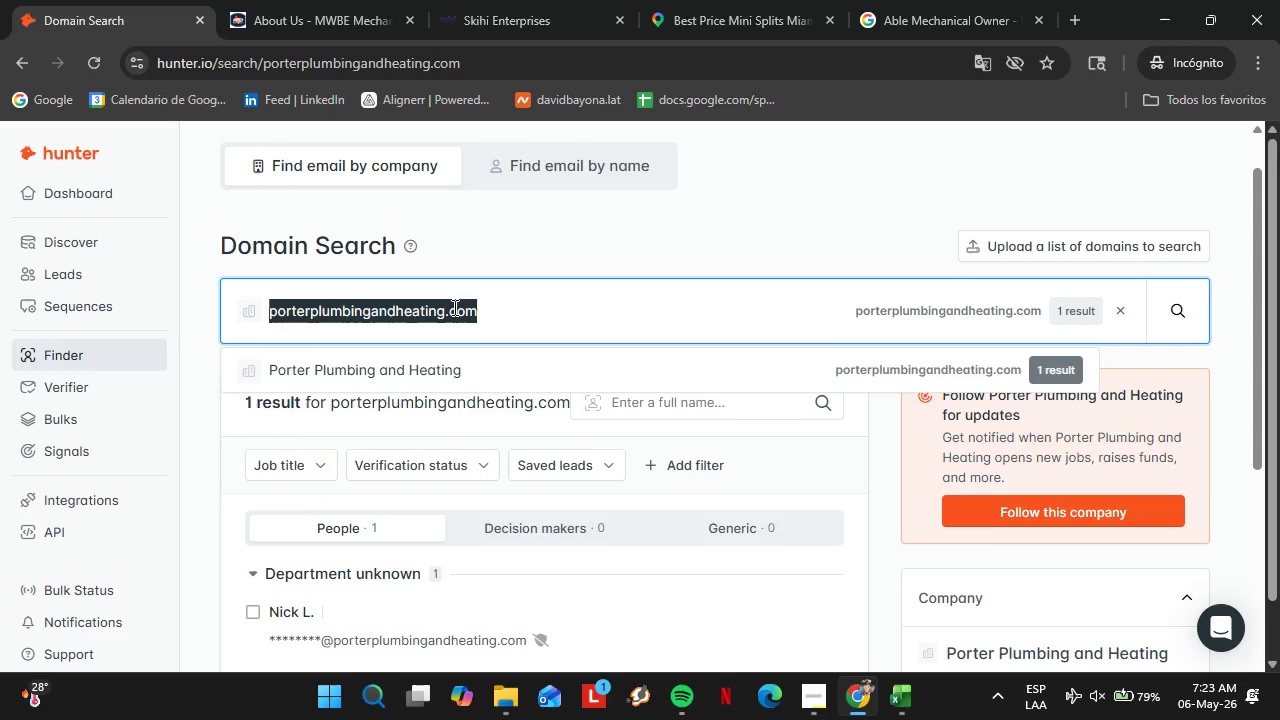 
triple_click([453, 307])
 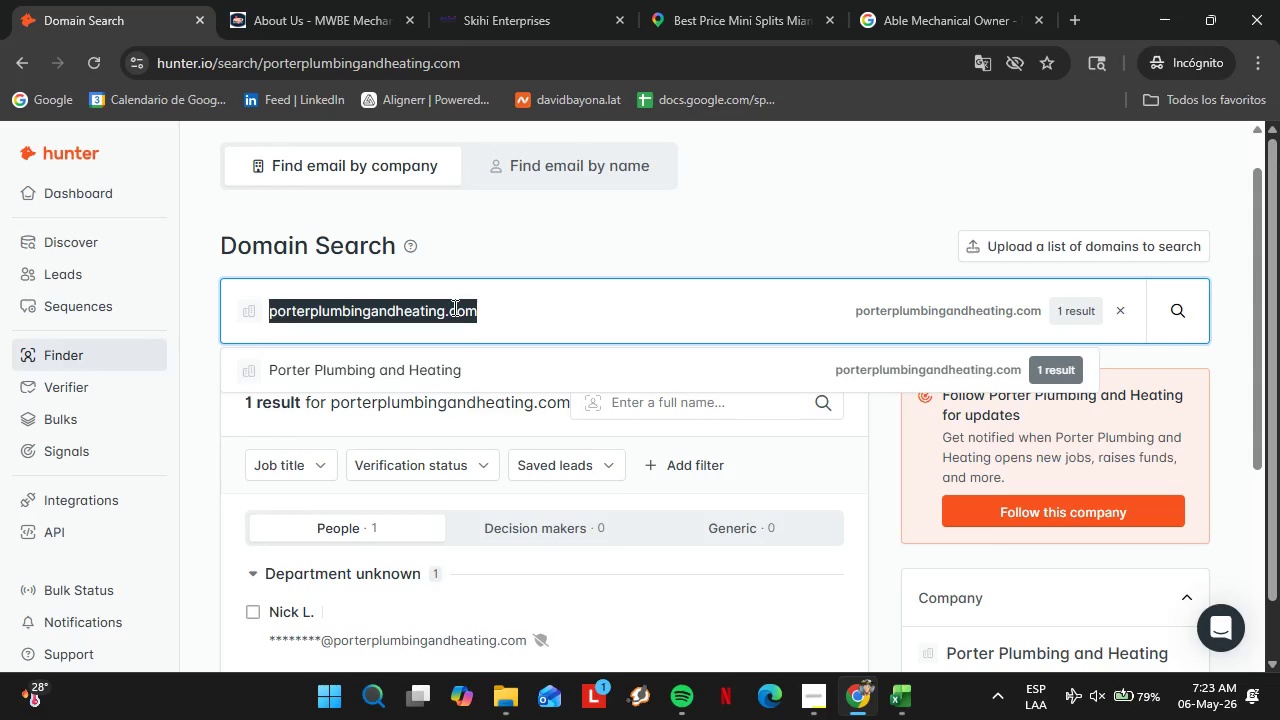 
type(teamo)
key(Backspace)
type(plumbing)
 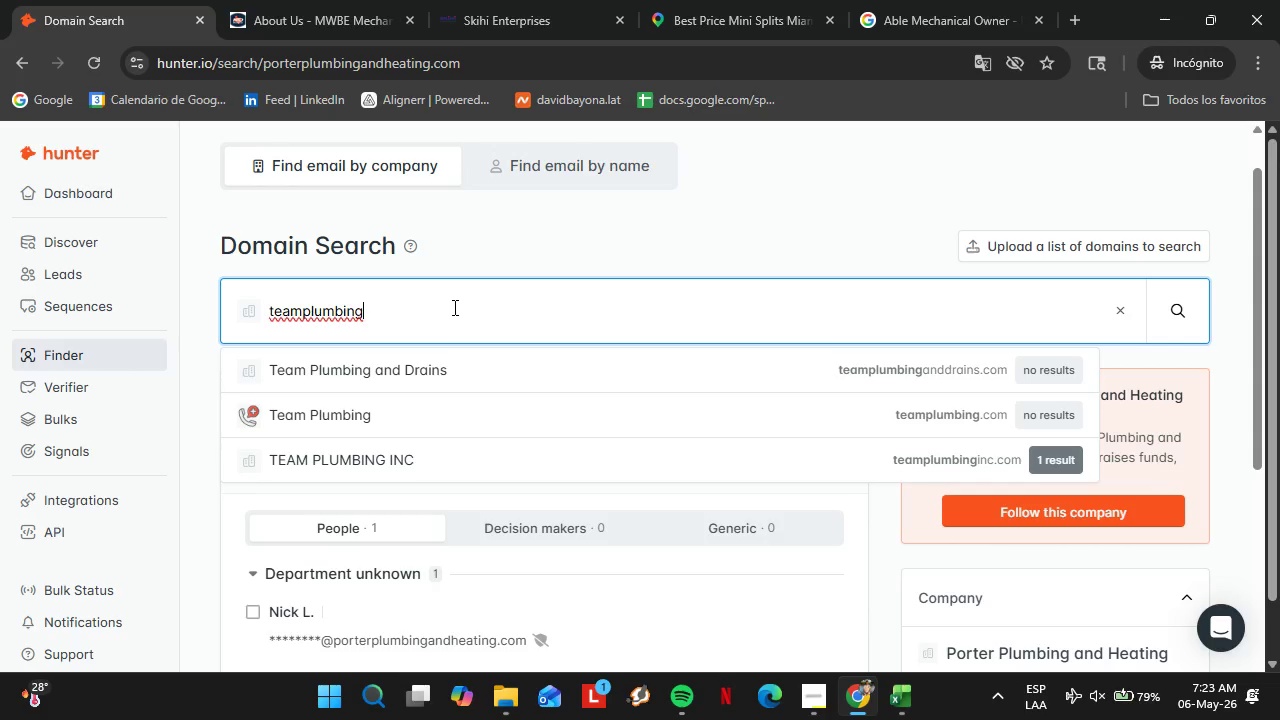 
type(tx.com)
 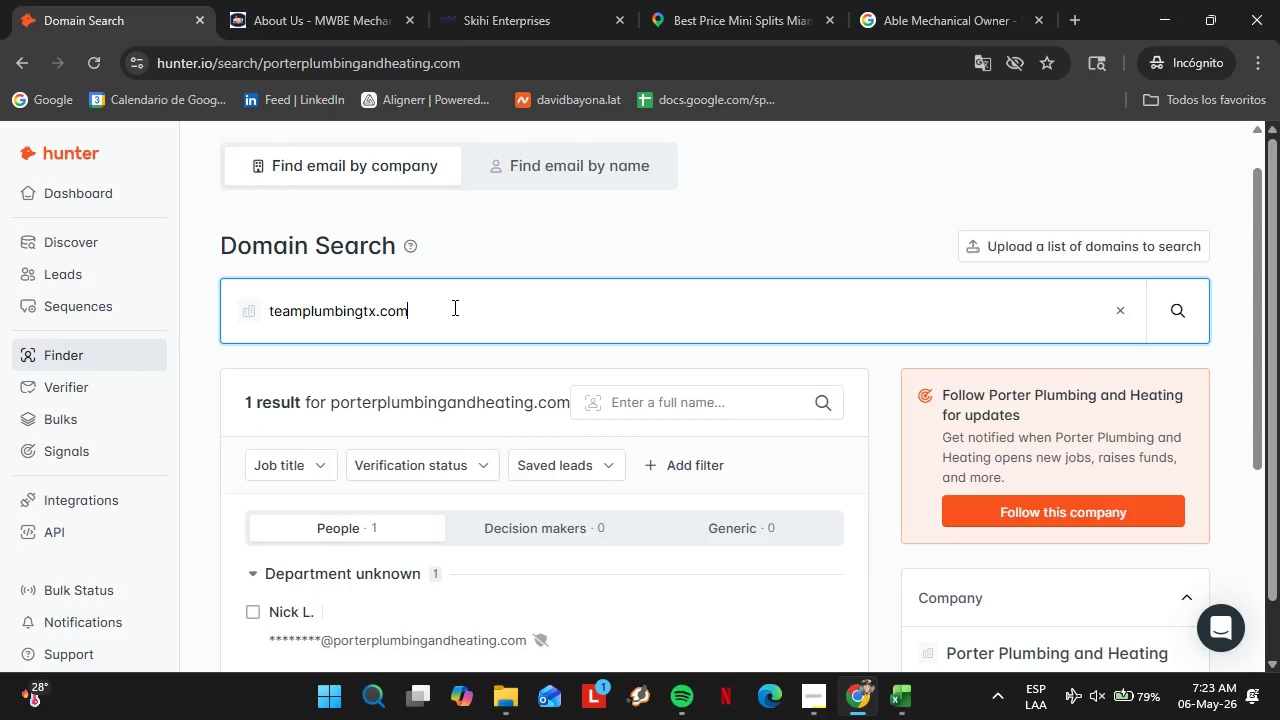 
key(Enter)
 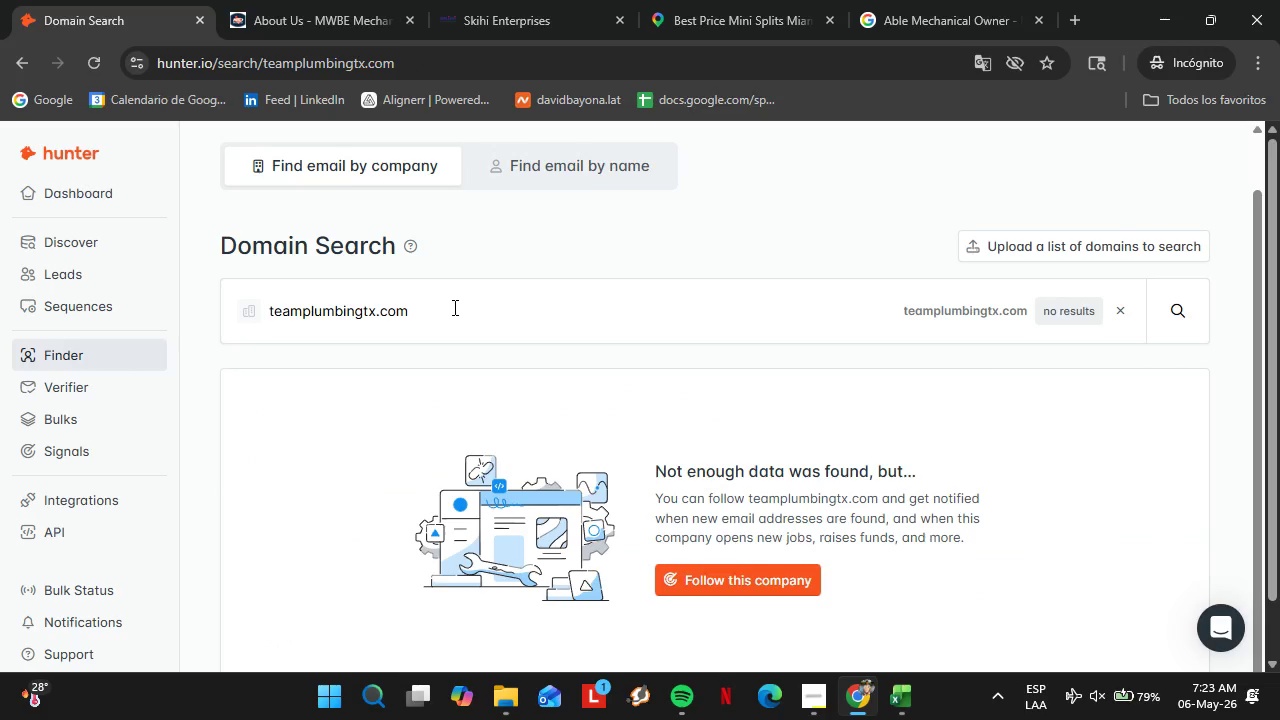 
scroll: coordinate [453, 307], scroll_direction: up, amount: 2.0
 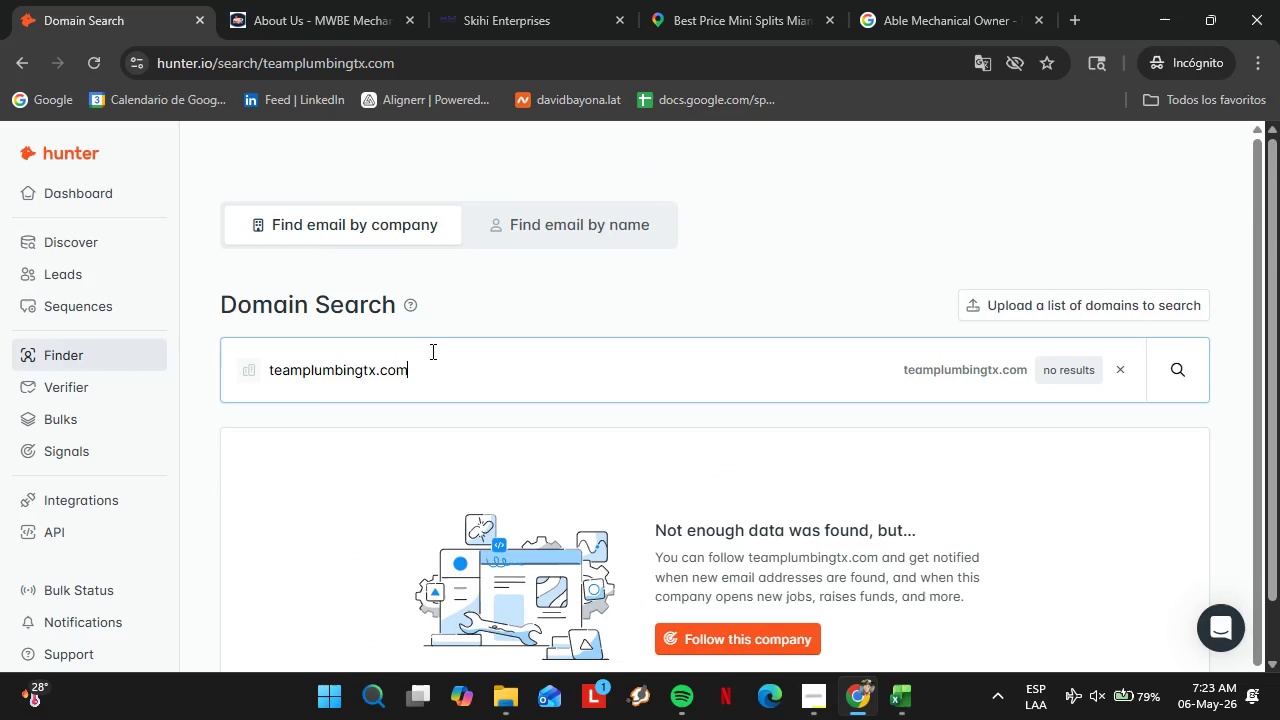 
double_click([431, 351])
 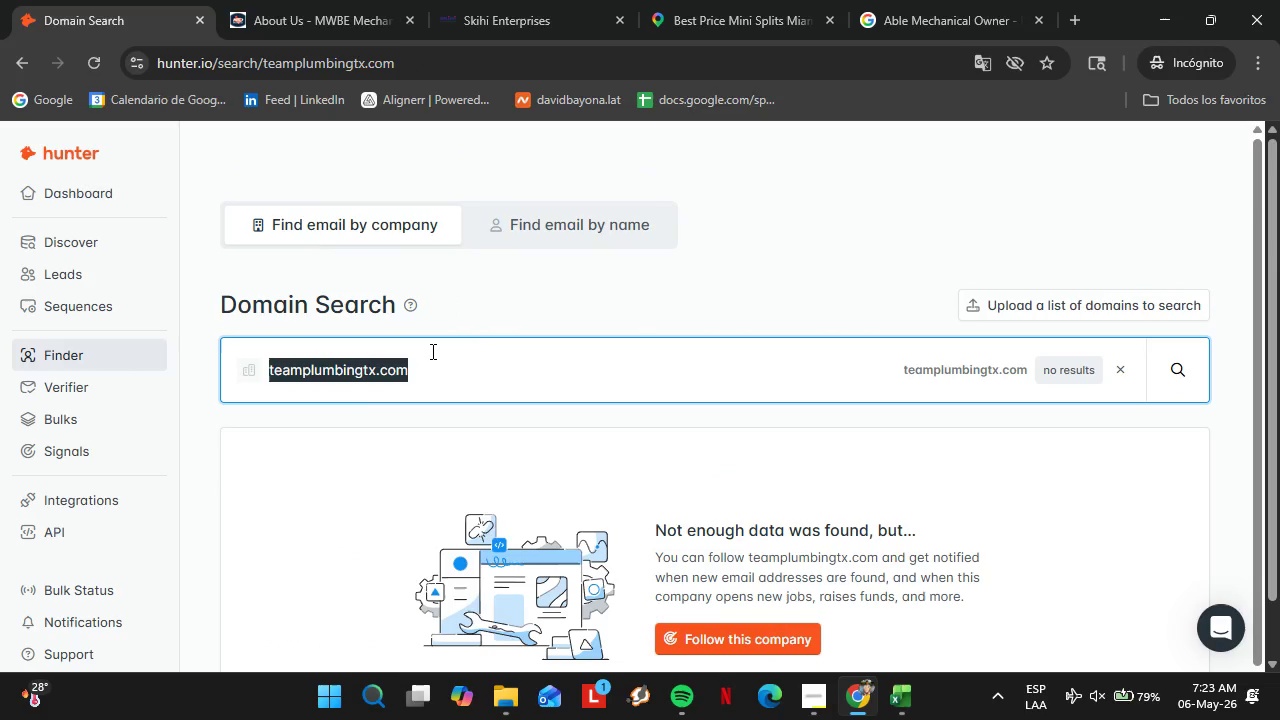 
triple_click([431, 351])
 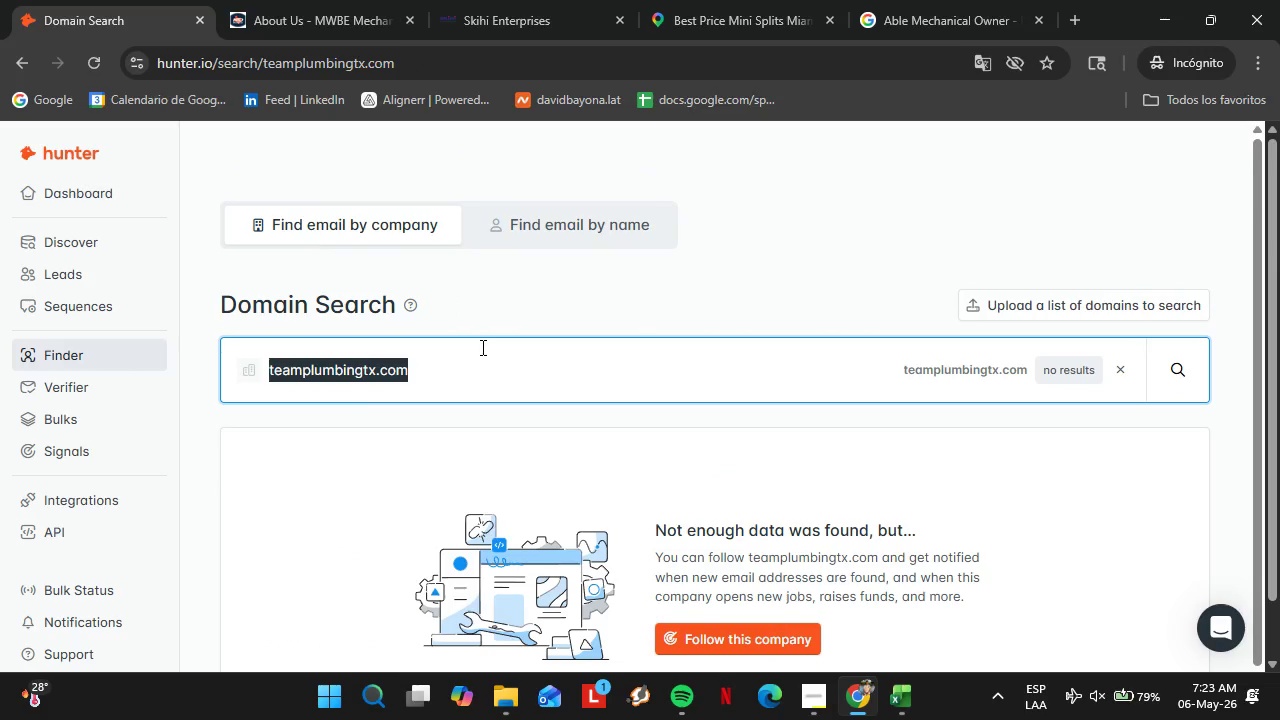 
scroll: coordinate [481, 347], scroll_direction: up, amount: 1.0
 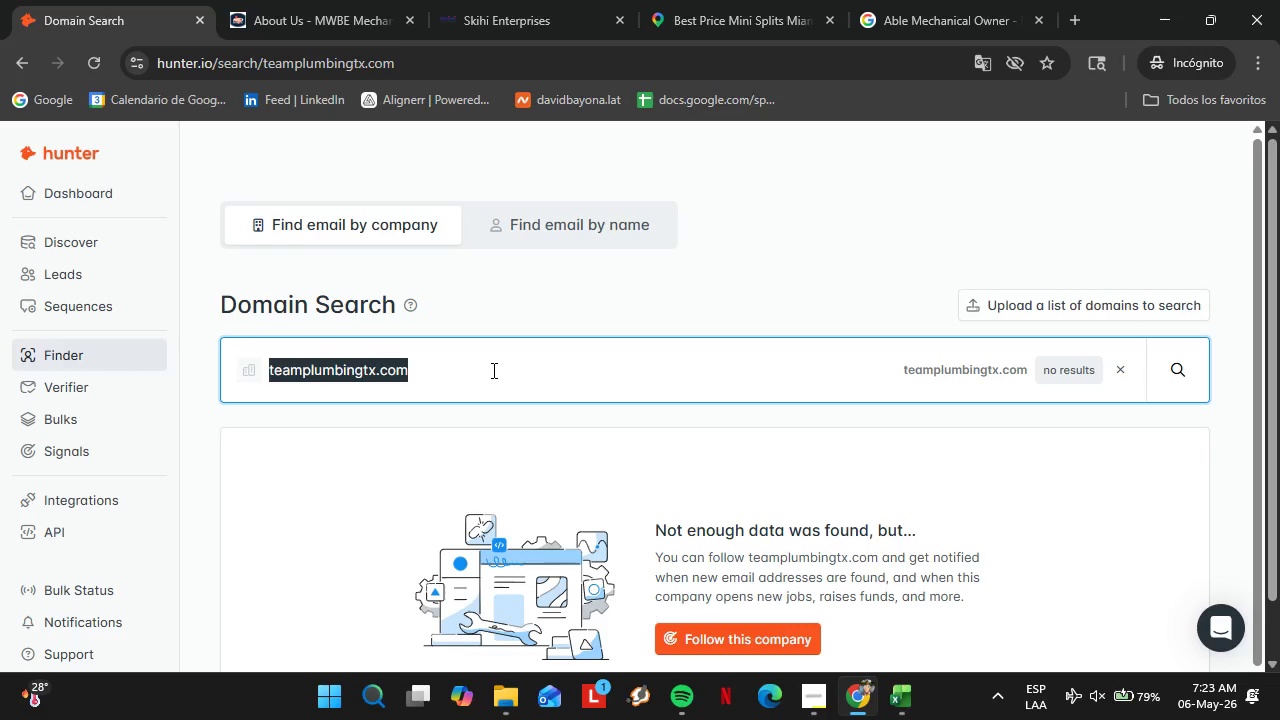 
type(g1plumbing.com)
 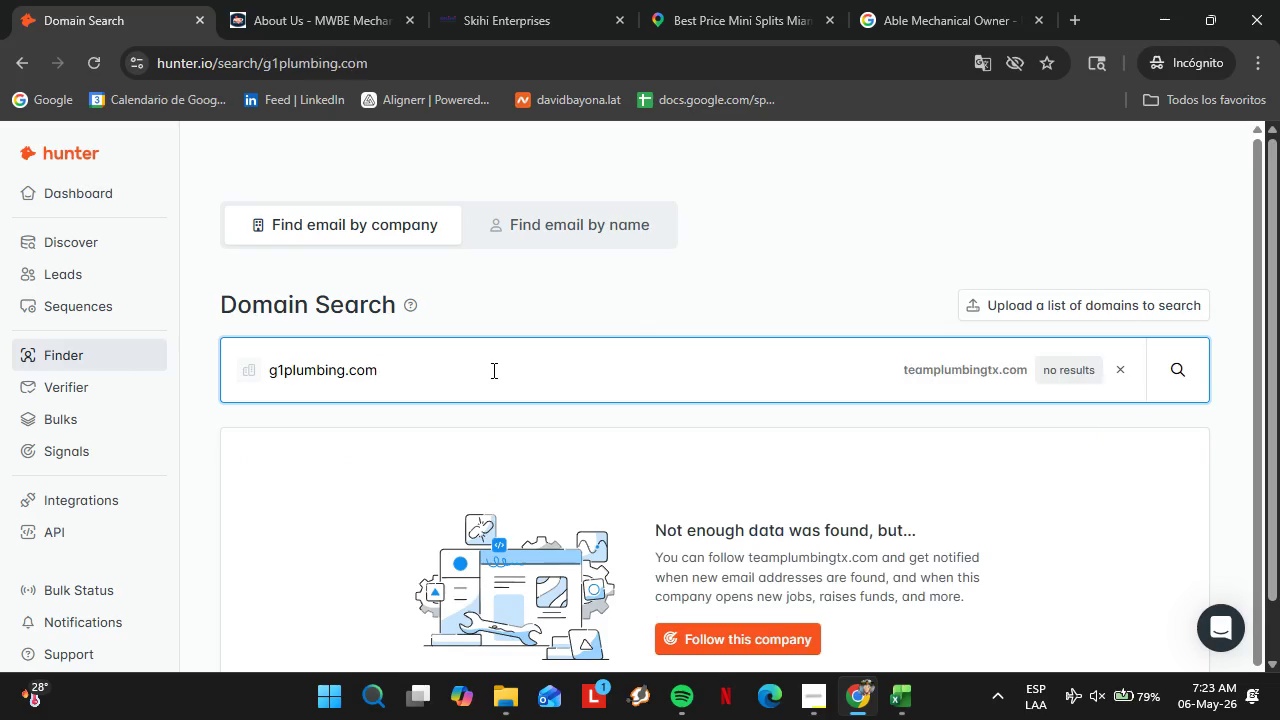 
key(Enter)
 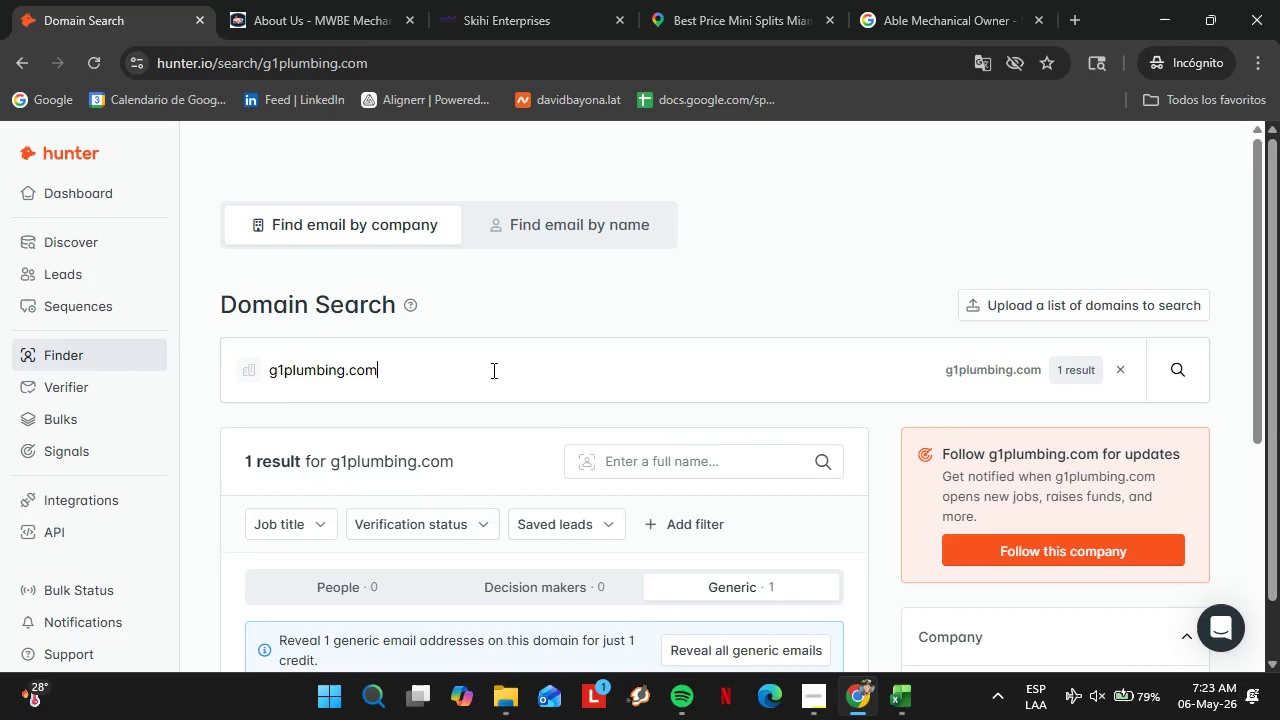 
double_click([492, 370])
 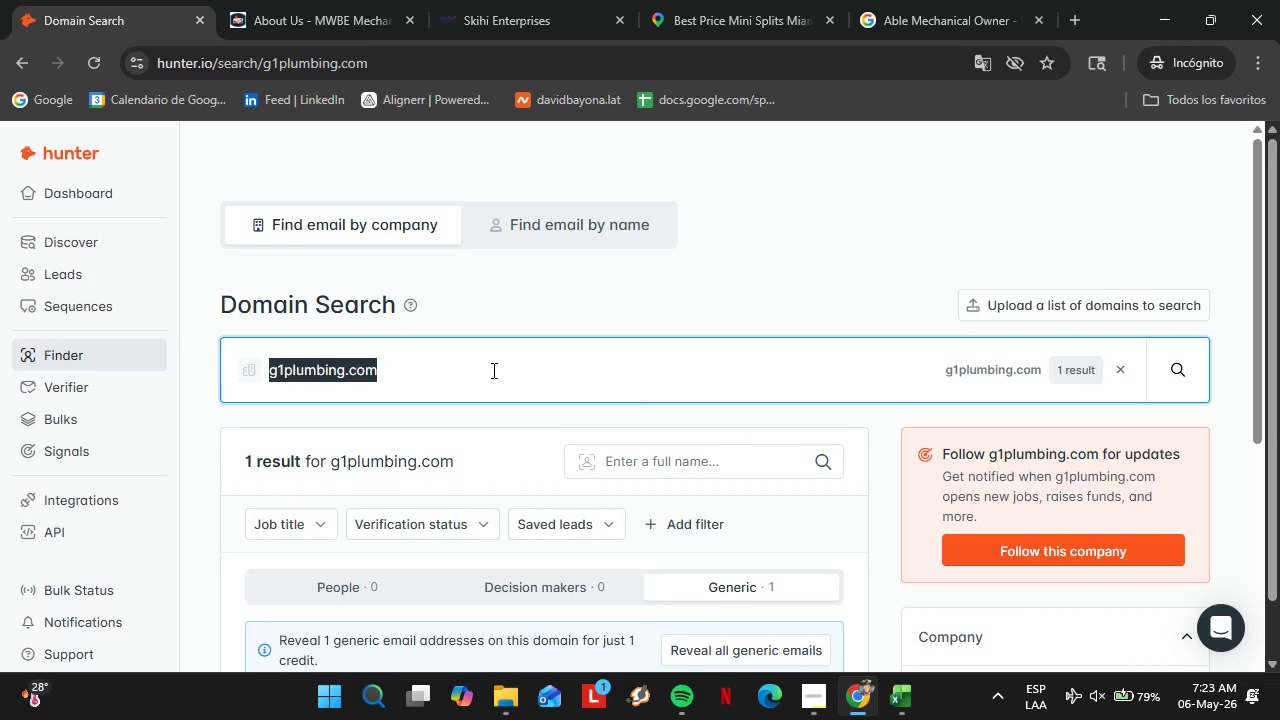 
triple_click([492, 370])
 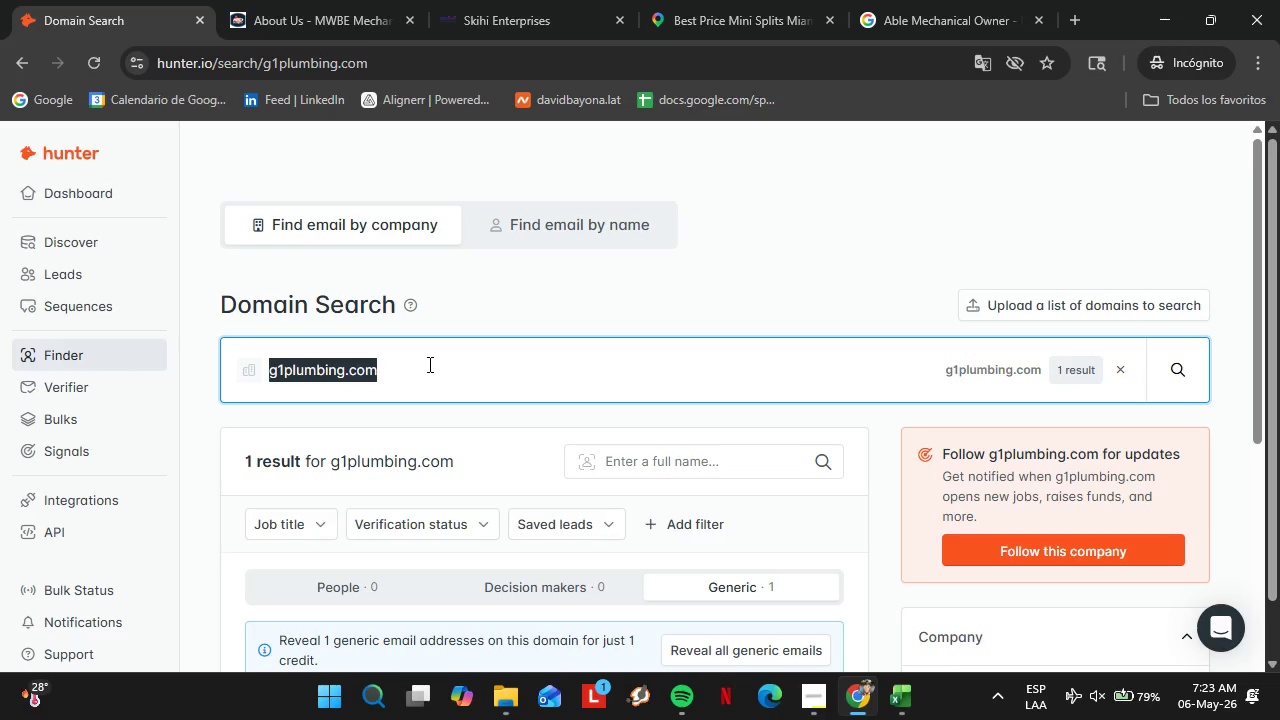 
type(comfortsystemsusa)
 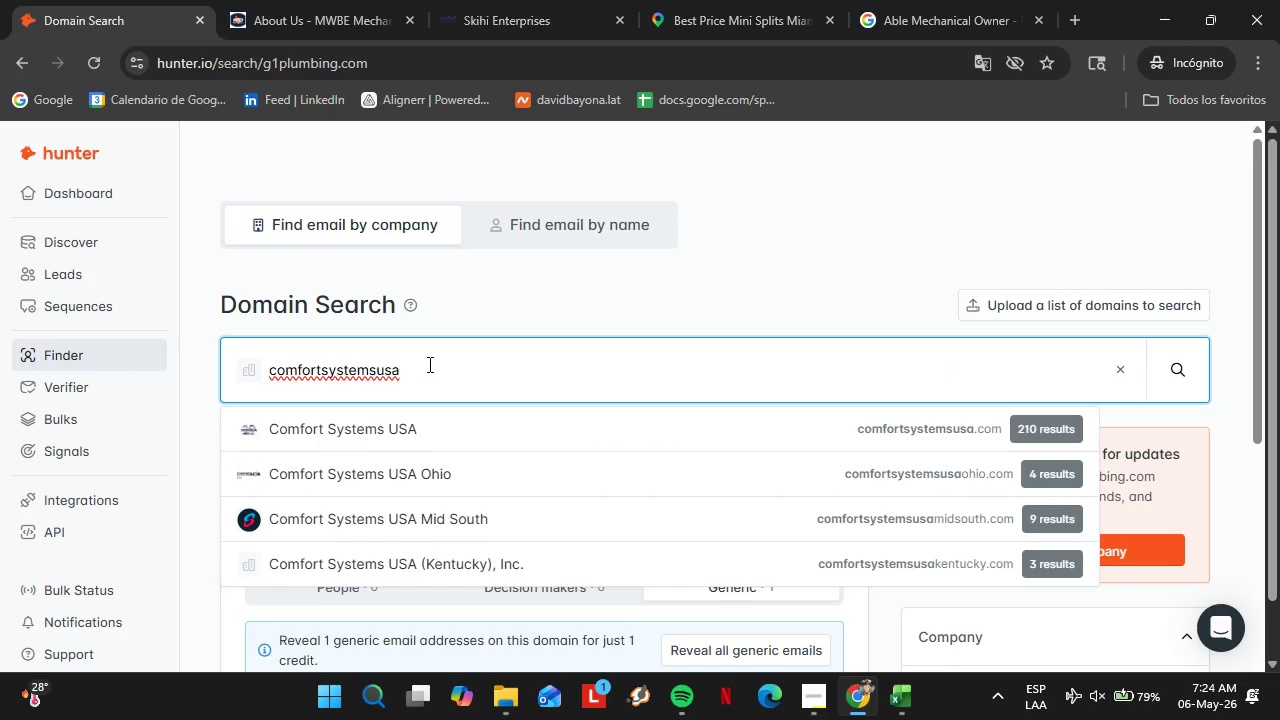 
key(ArrowDown)
 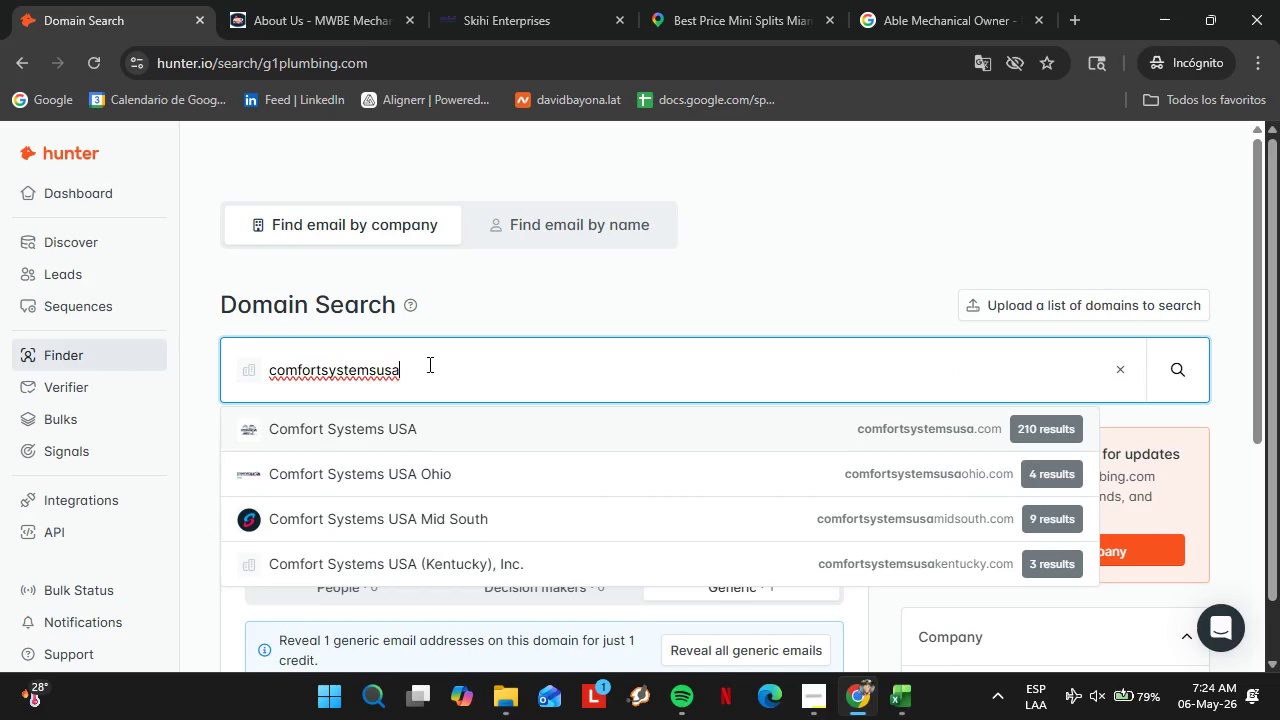 
key(Enter)
 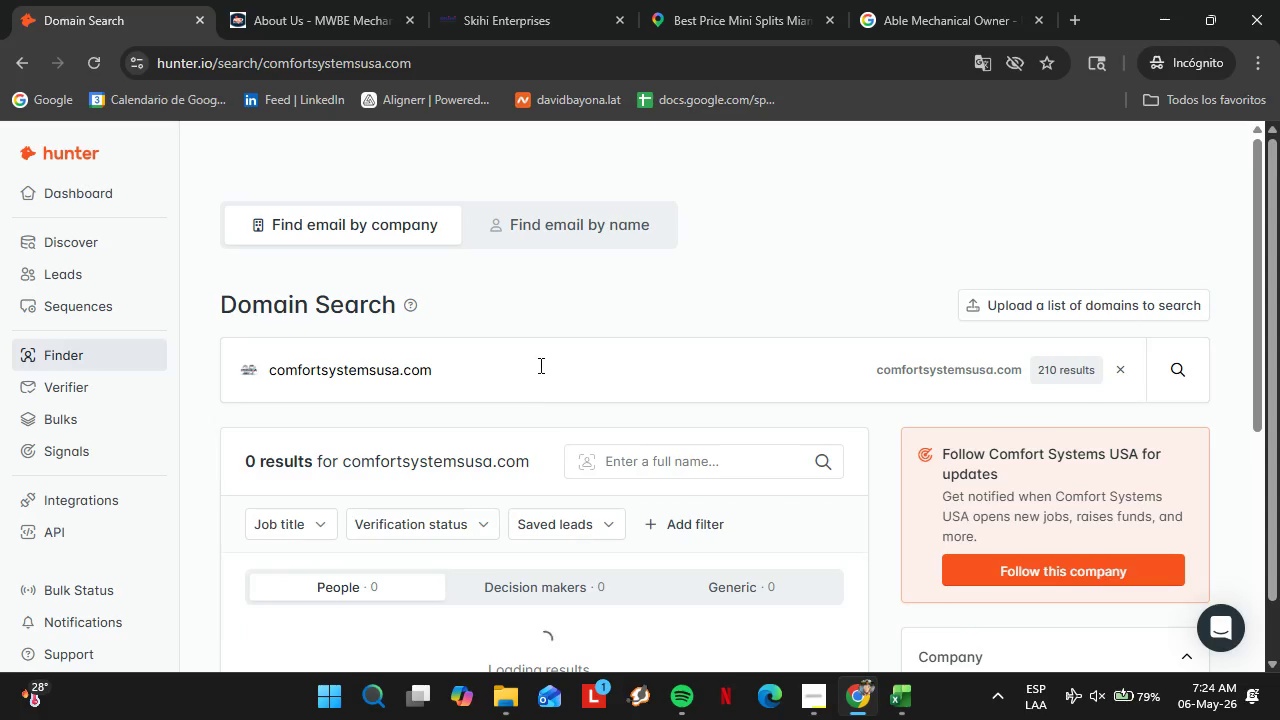 
scroll: coordinate [547, 373], scroll_direction: down, amount: 4.0
 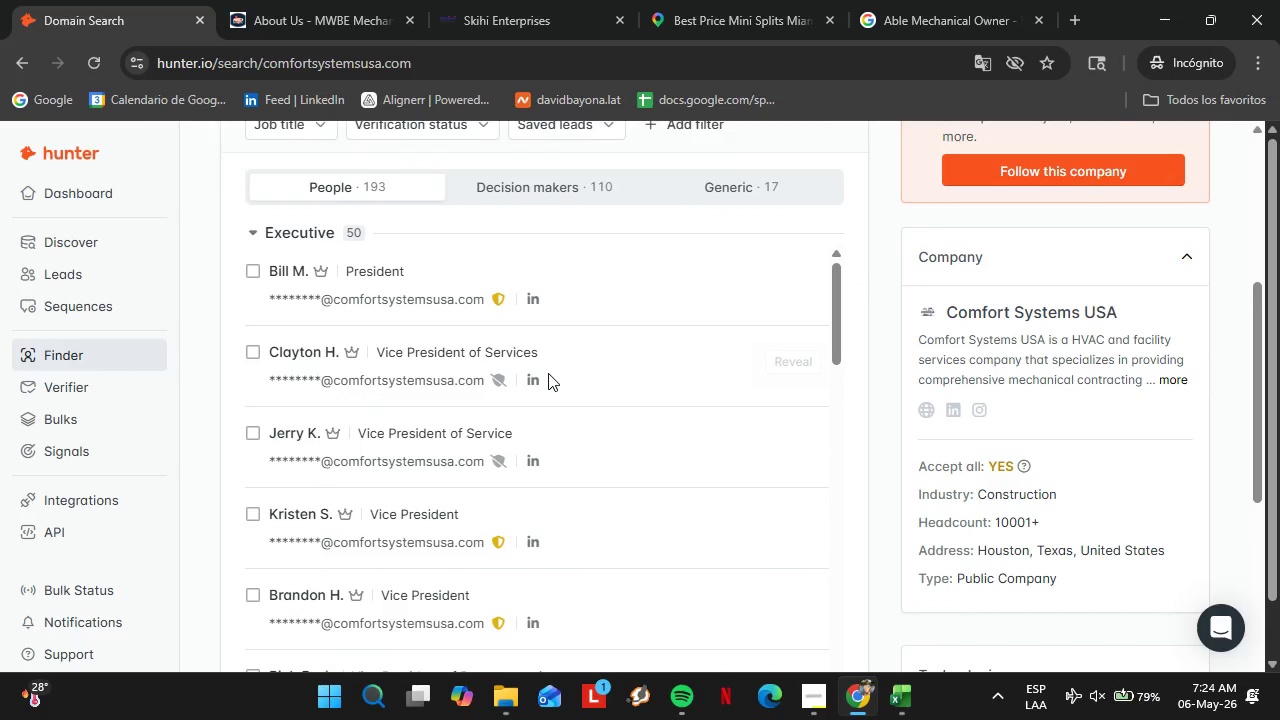 
scroll: coordinate [548, 373], scroll_direction: up, amount: 3.0
 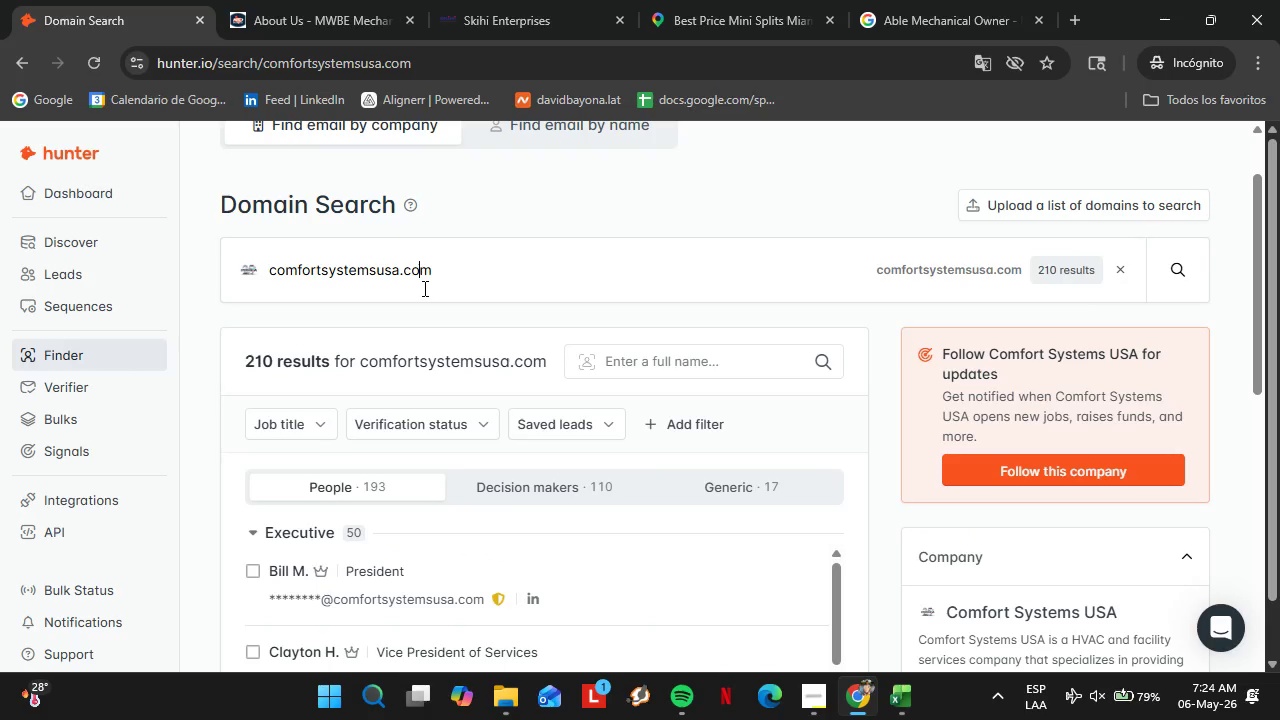 
double_click([423, 288])
 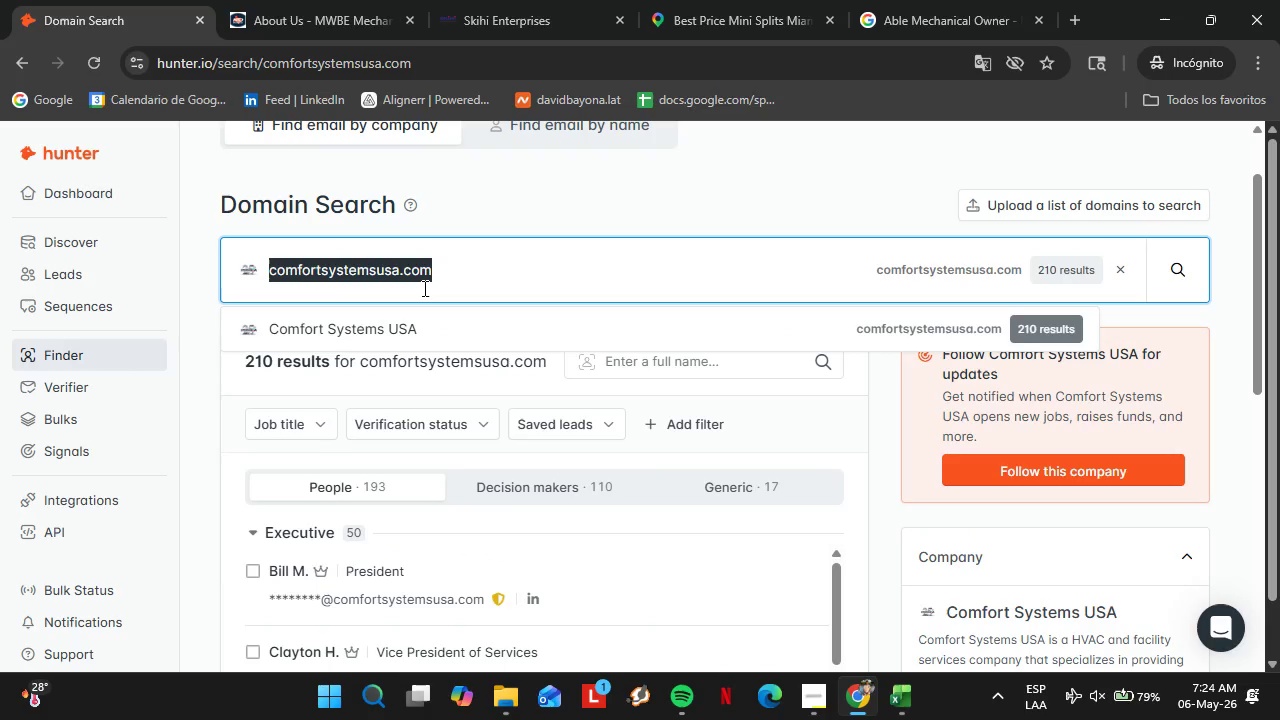 
triple_click([423, 288])
 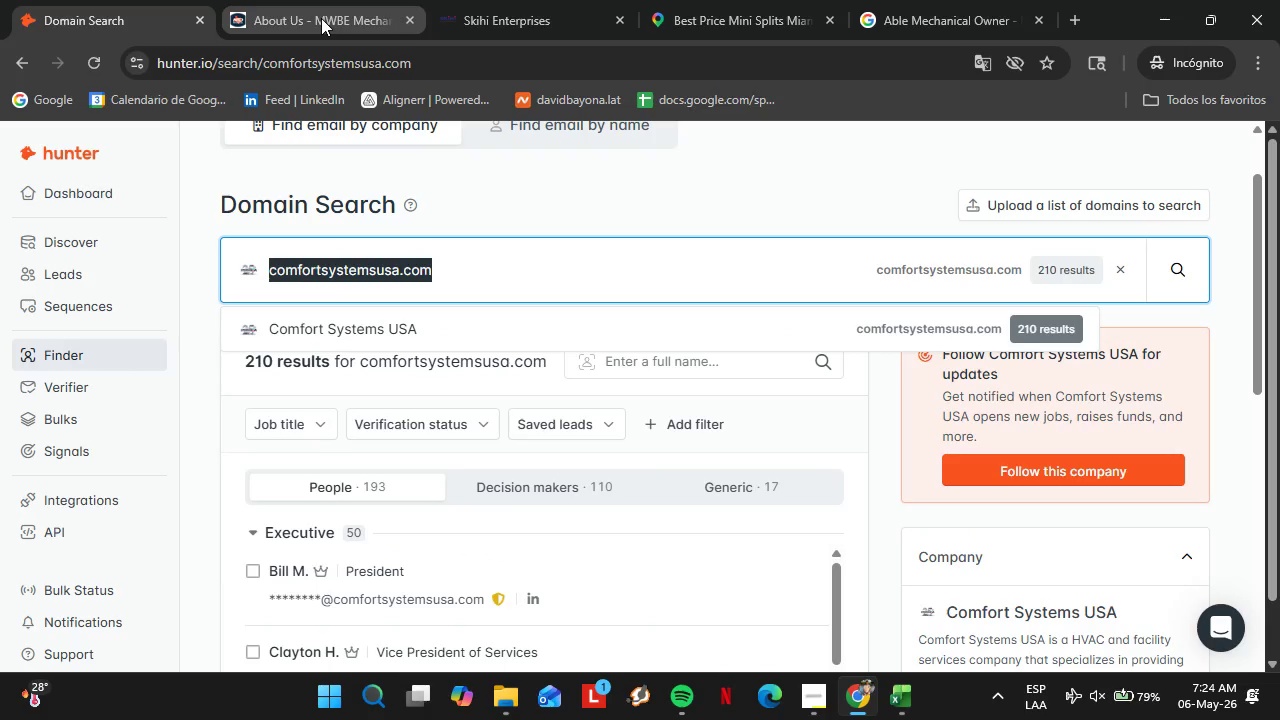 
type(coolcompo)
 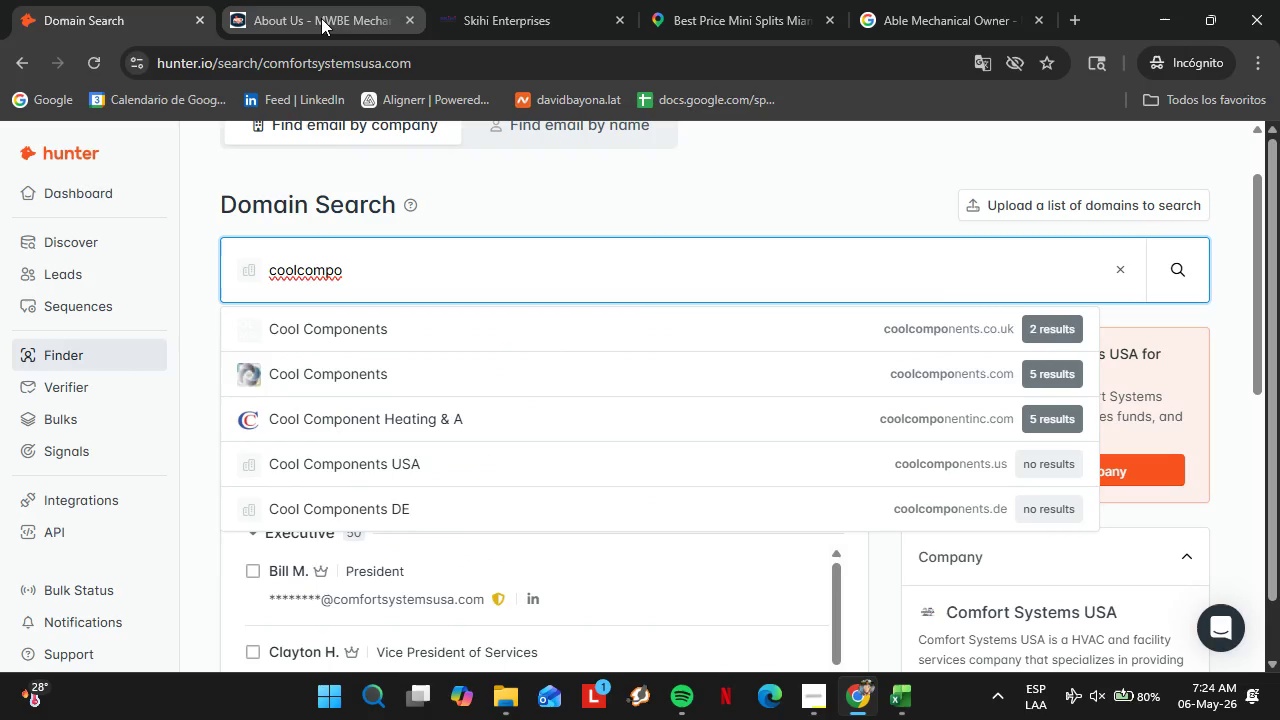 
key(ArrowDown)
 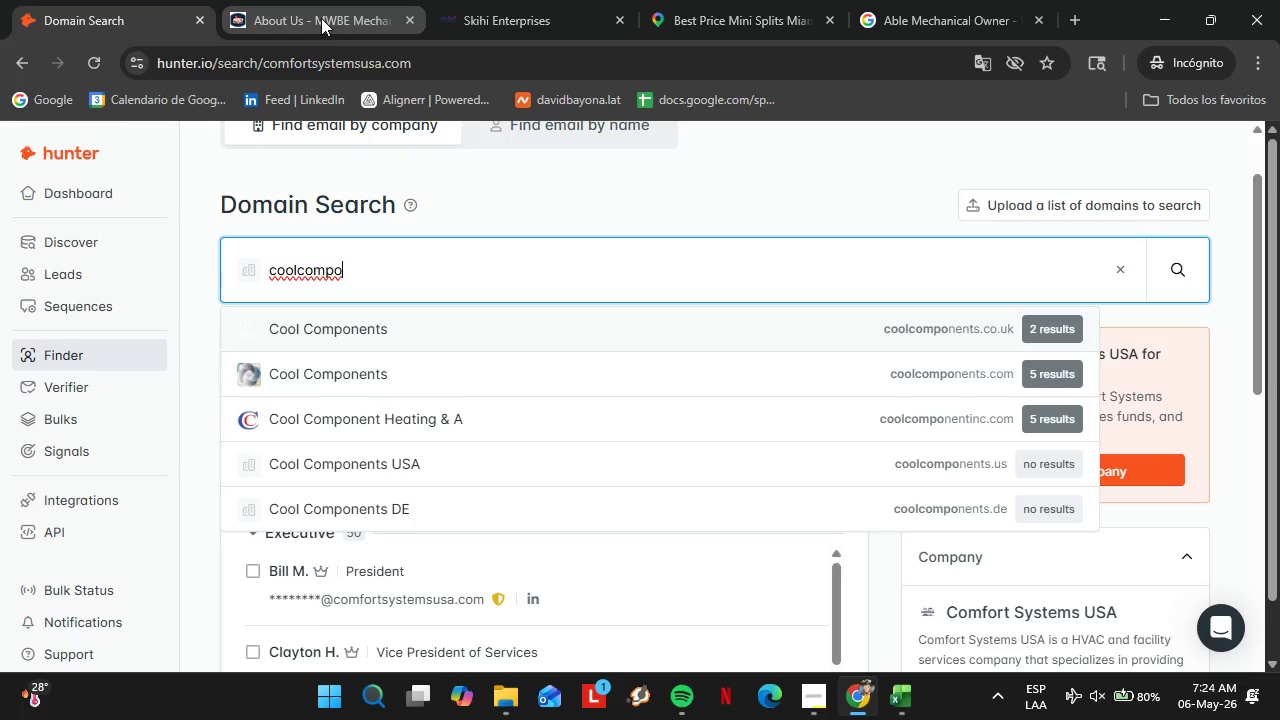 
key(ArrowDown)
 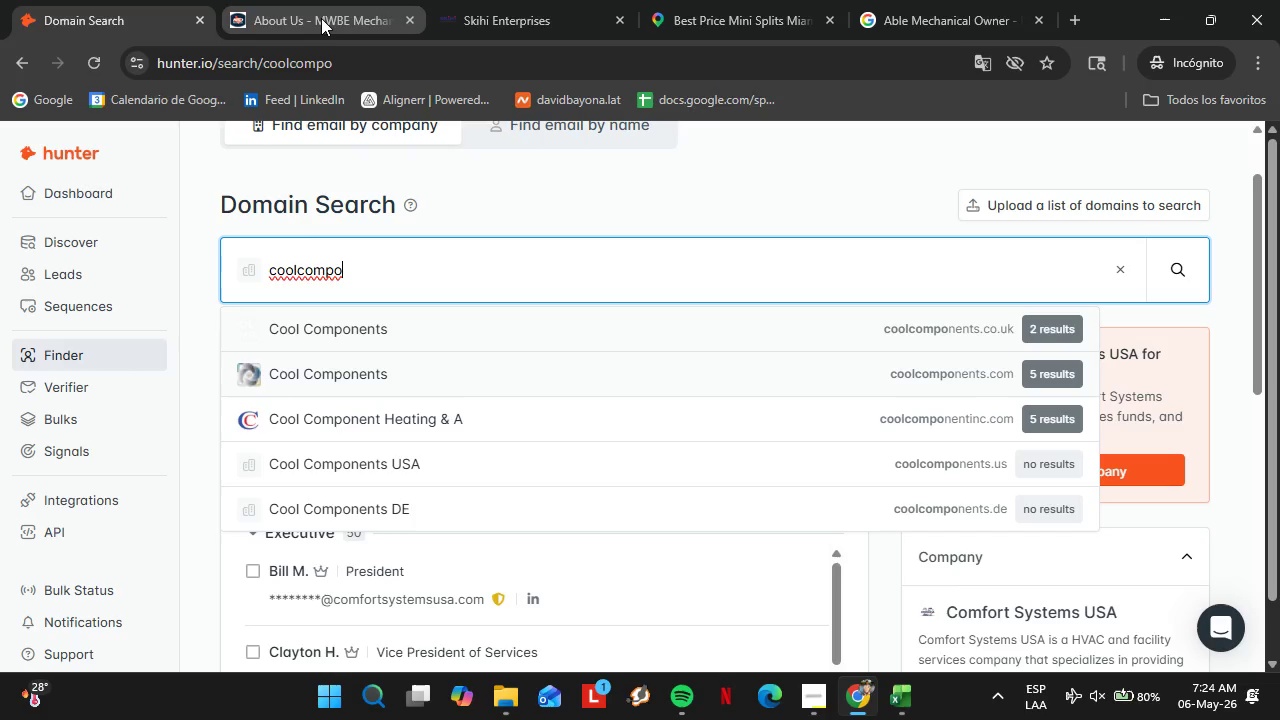 
key(Enter)
 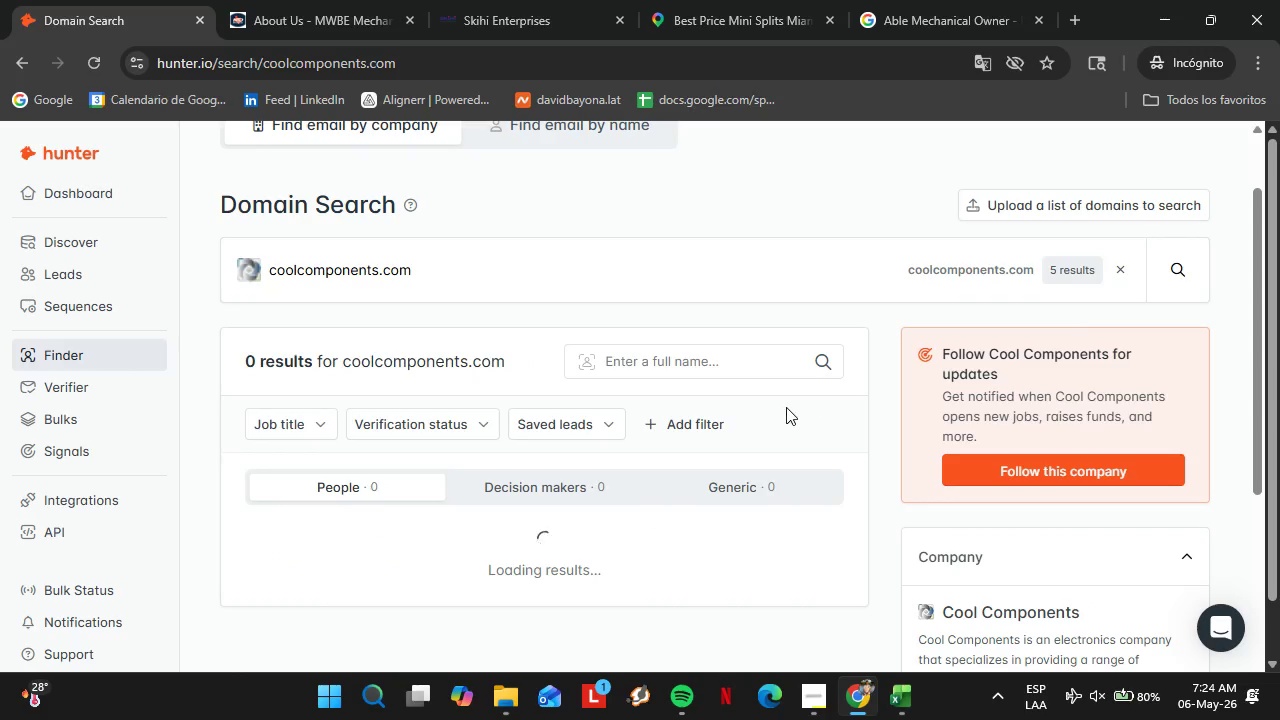 
left_click([340, 257])
 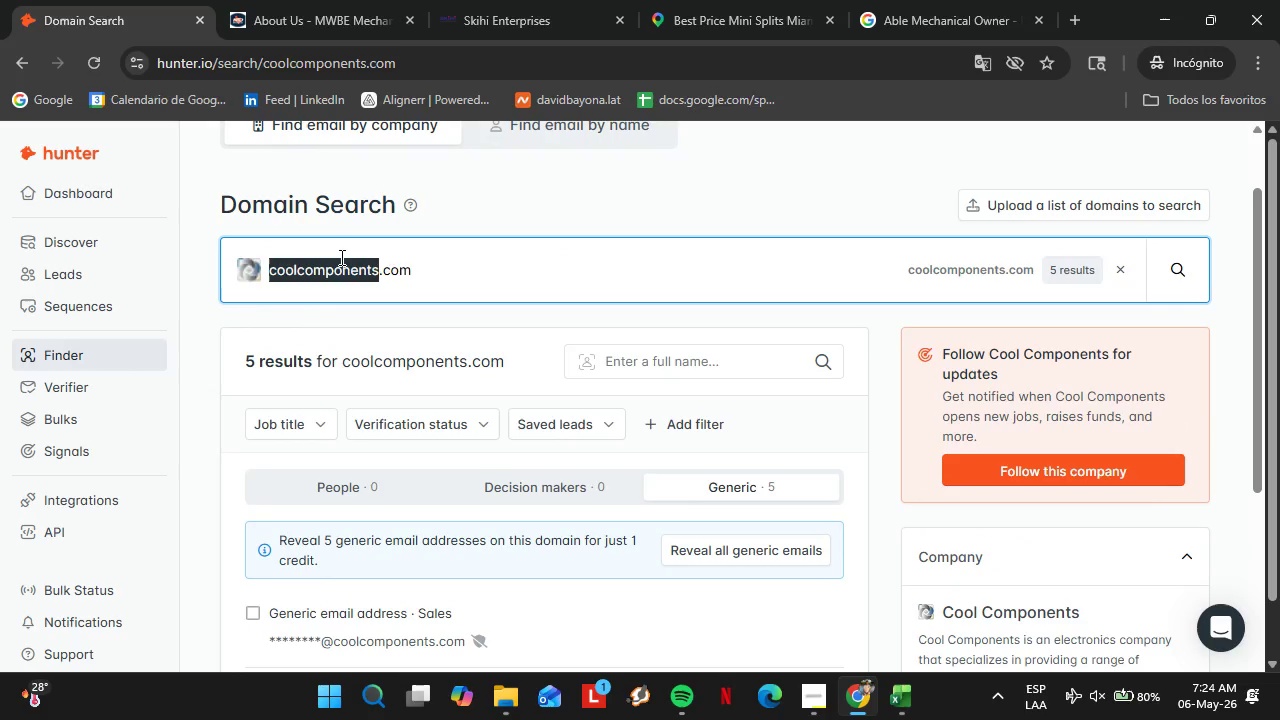 
scroll: coordinate [645, 401], scroll_direction: none, amount: 0.0
 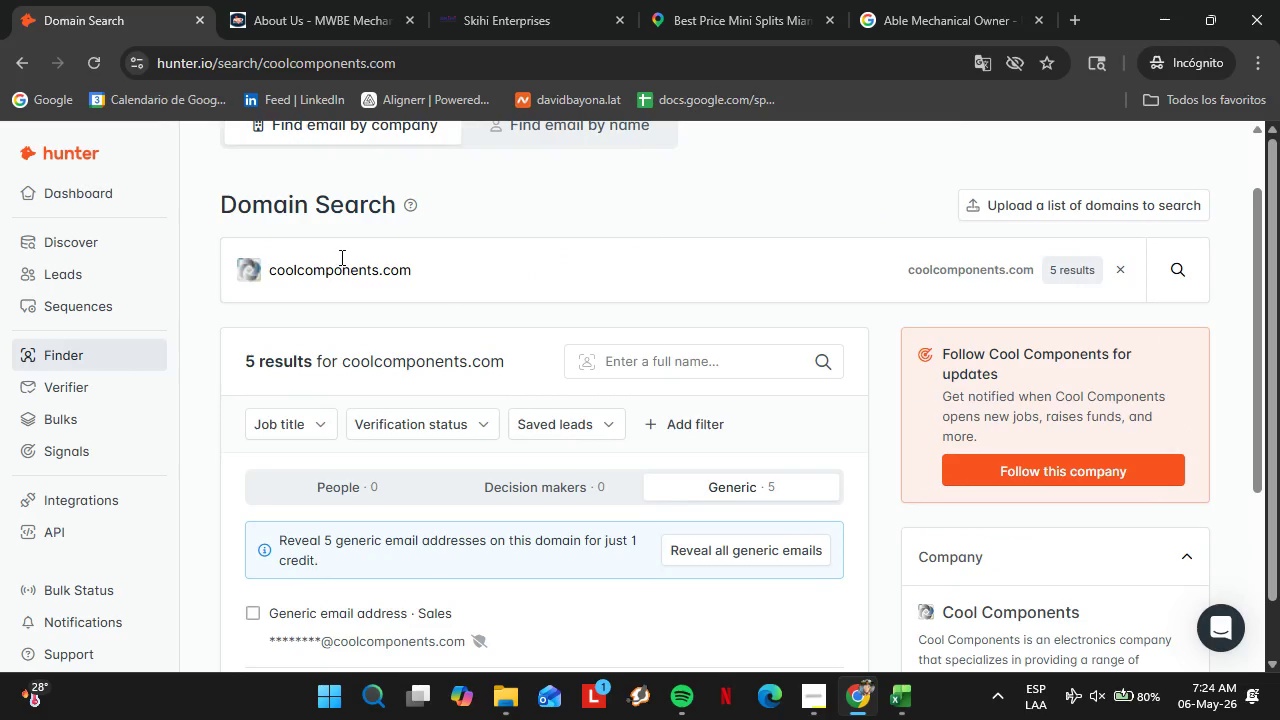 
double_click([340, 257])
 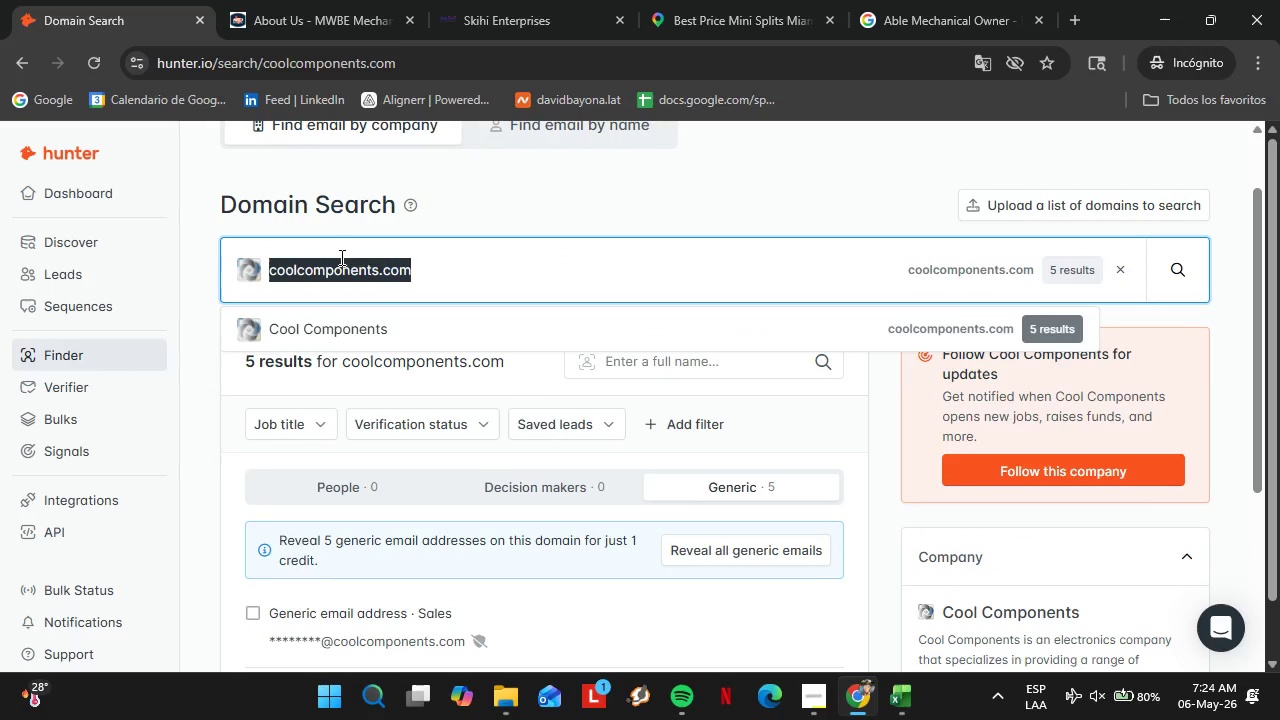 
triple_click([340, 257])
 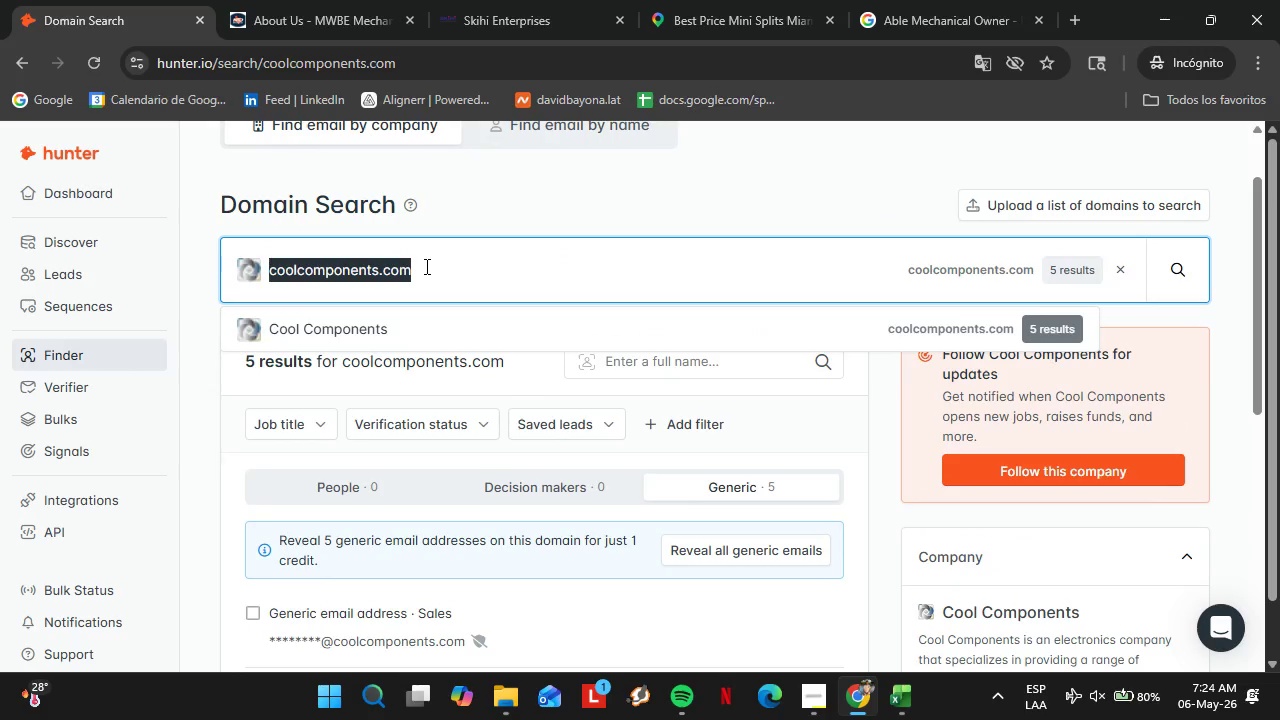 
type(texscape-pli)
key(Backspace)
type(umbin)
 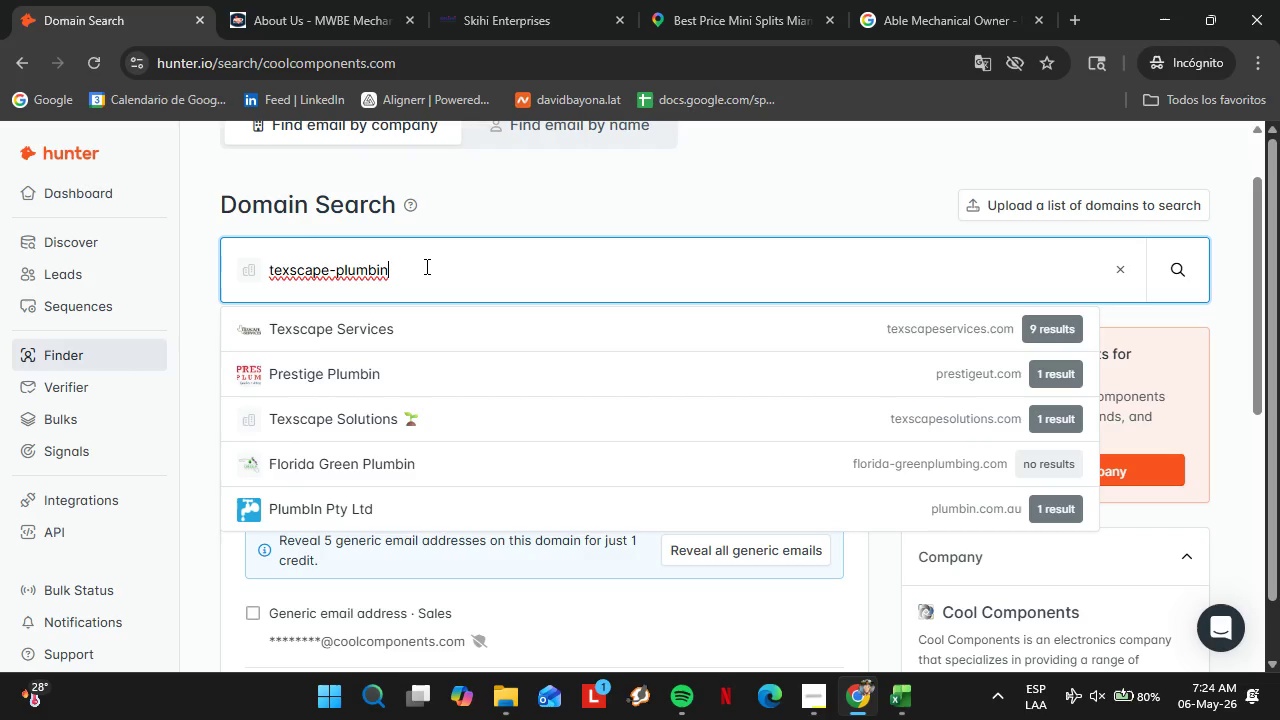 
type(g.com)
 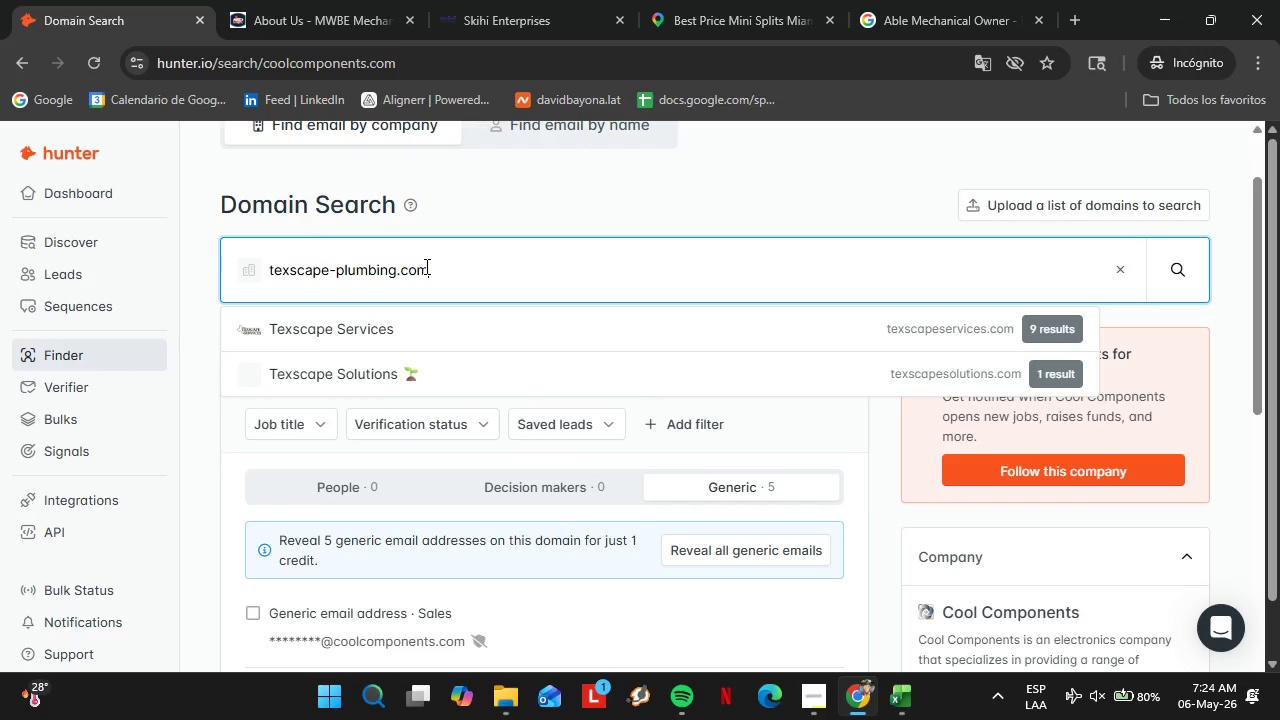 
key(Enter)
 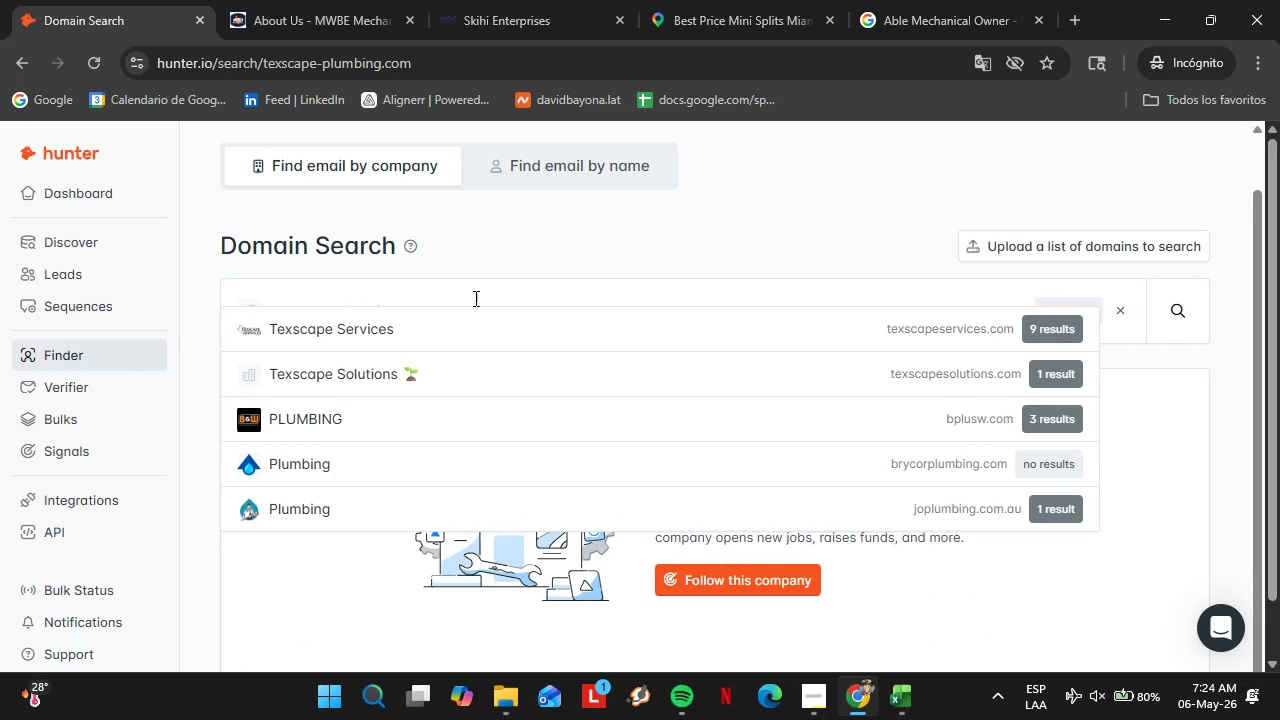 
left_click([452, 332])
 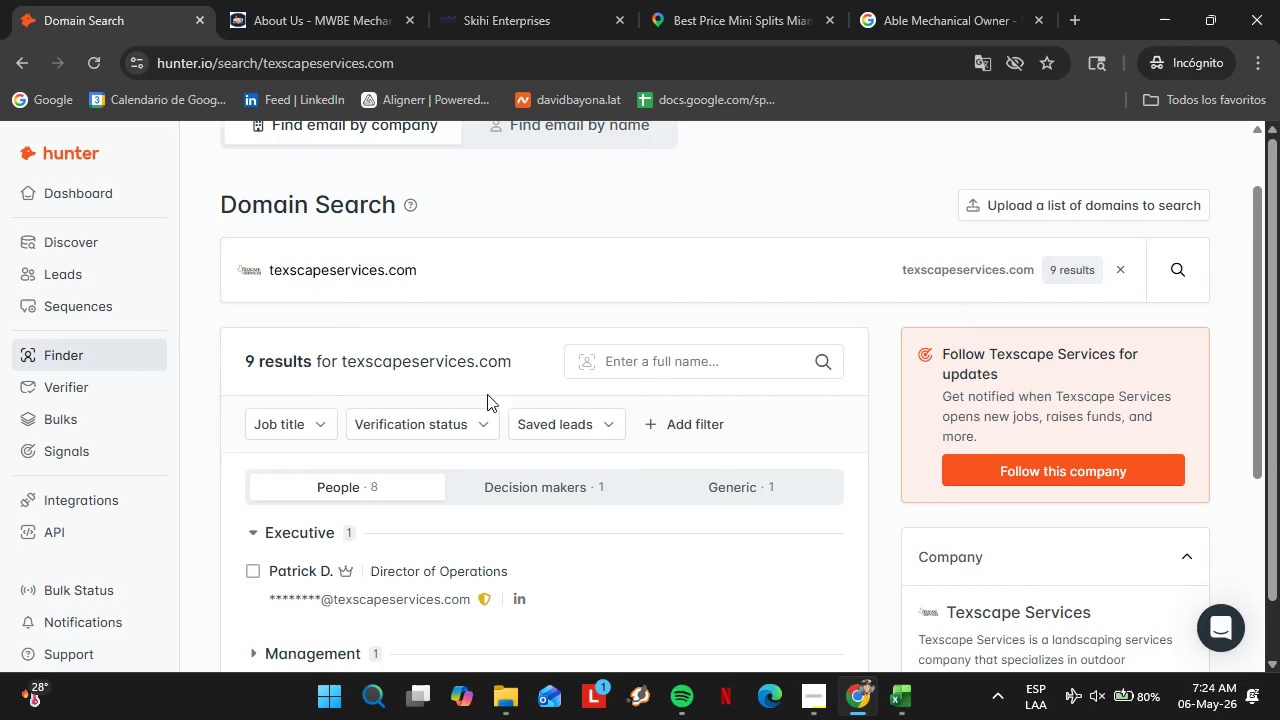 
left_click([406, 250])
 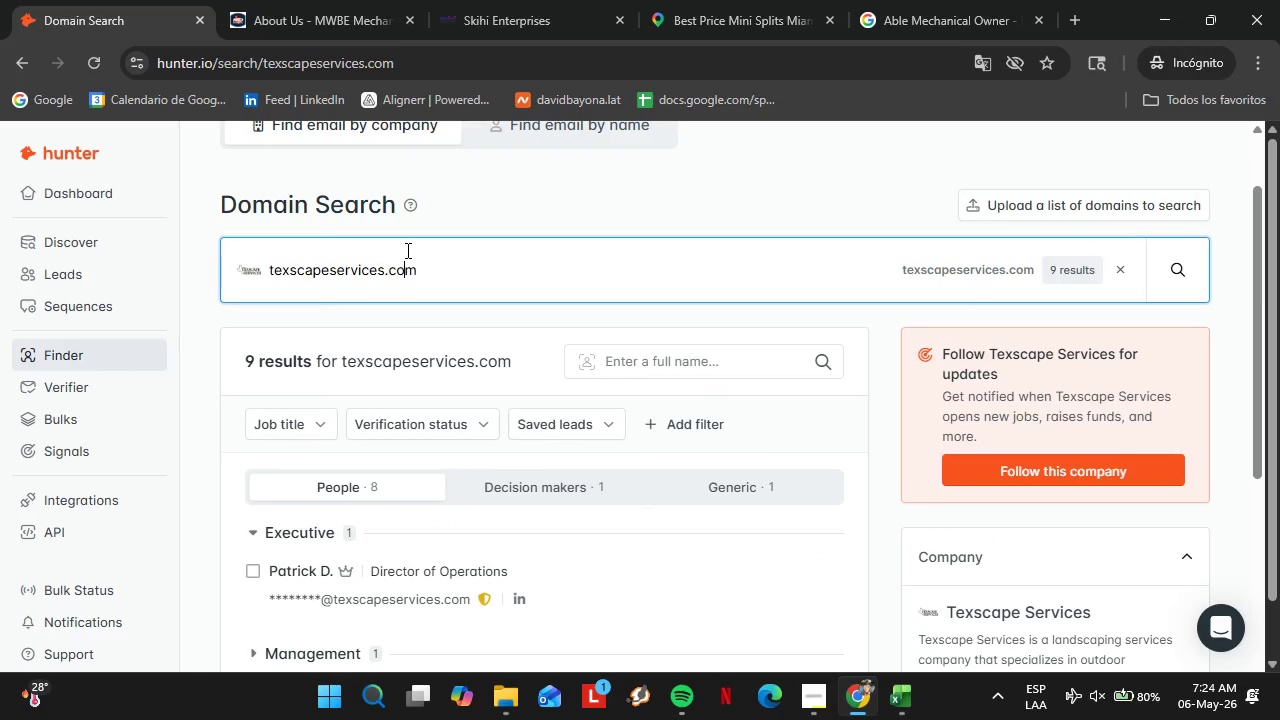 
scroll: coordinate [488, 371], scroll_direction: none, amount: 0.0
 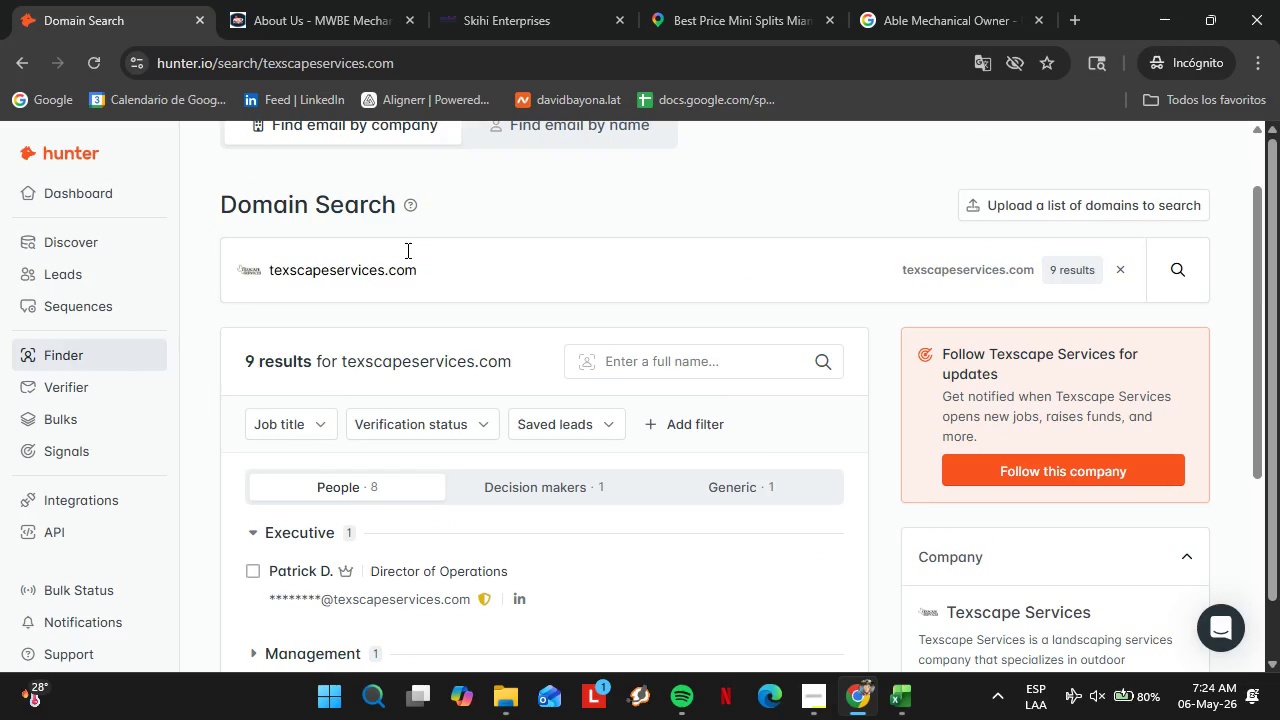 
double_click([406, 250])
 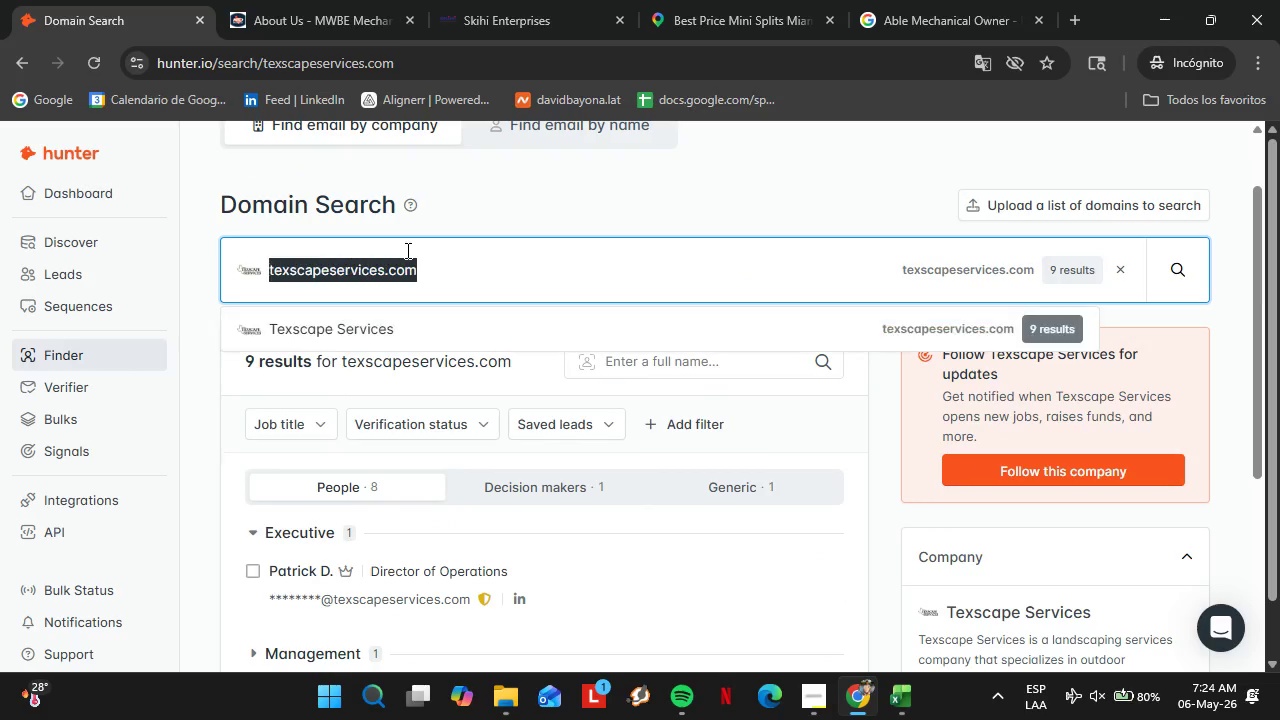 
triple_click([406, 250])
 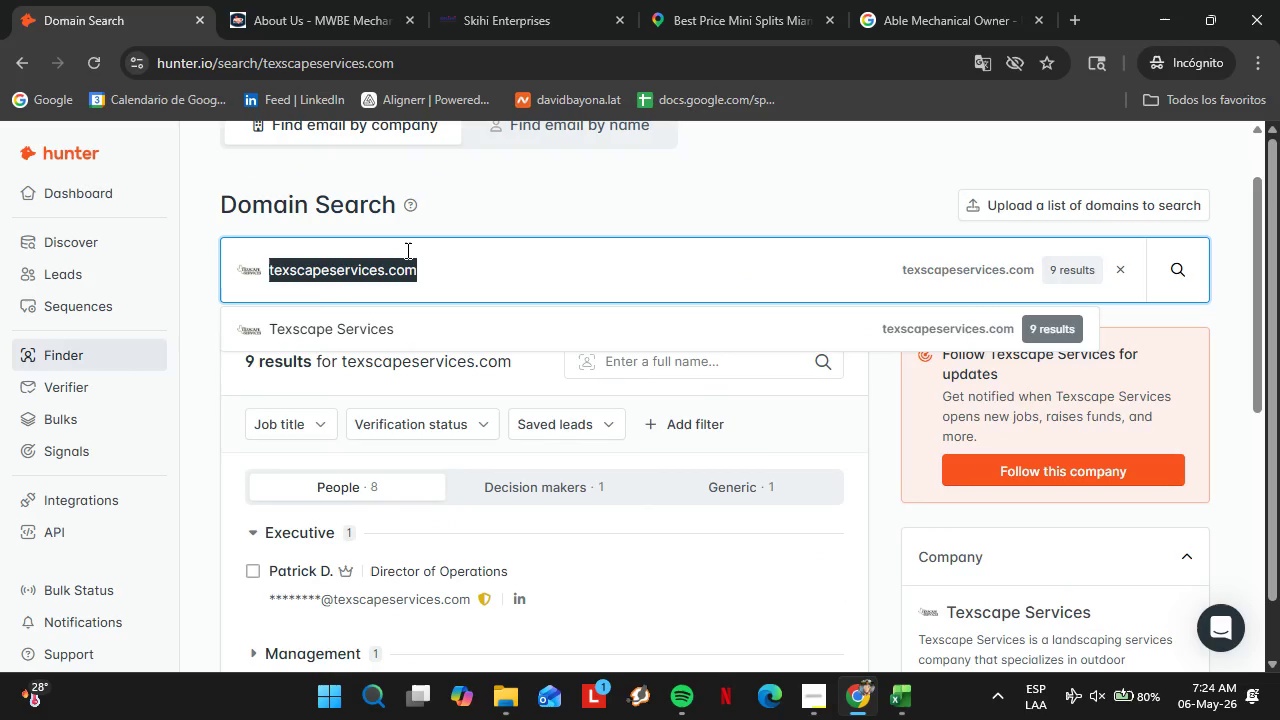 
type(berkeleytxplumbing)
 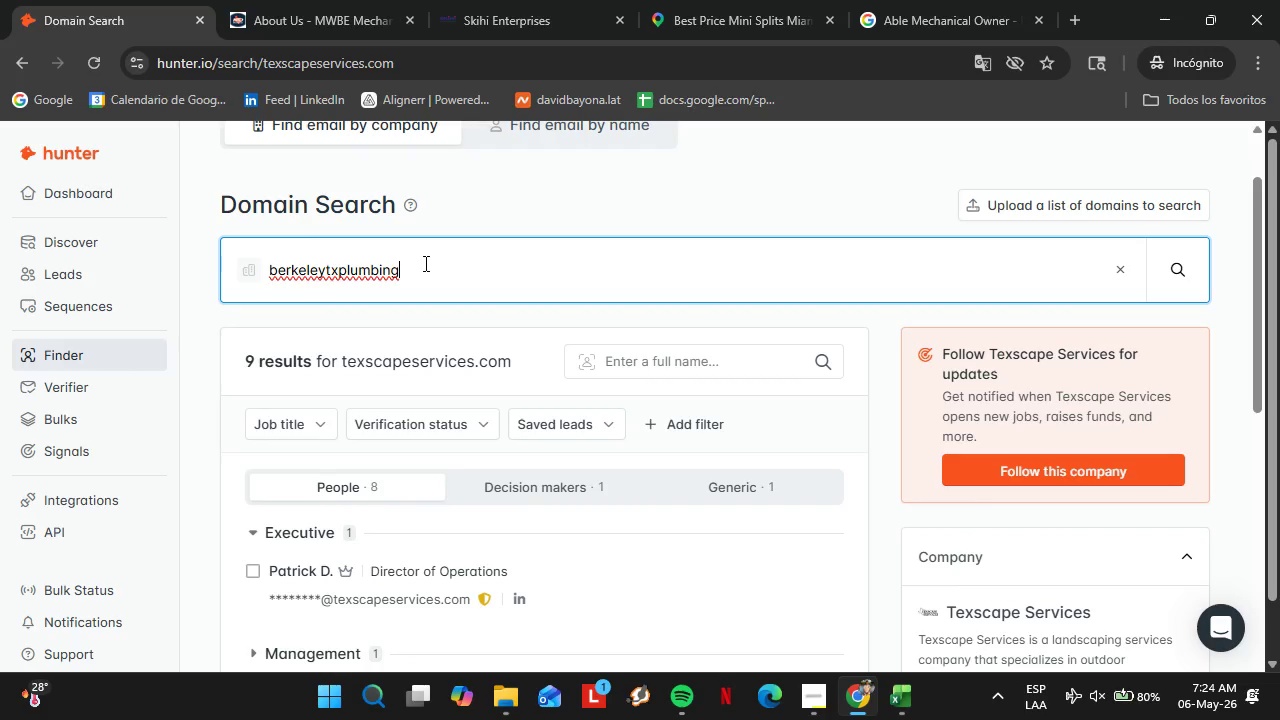 
type(.com)
 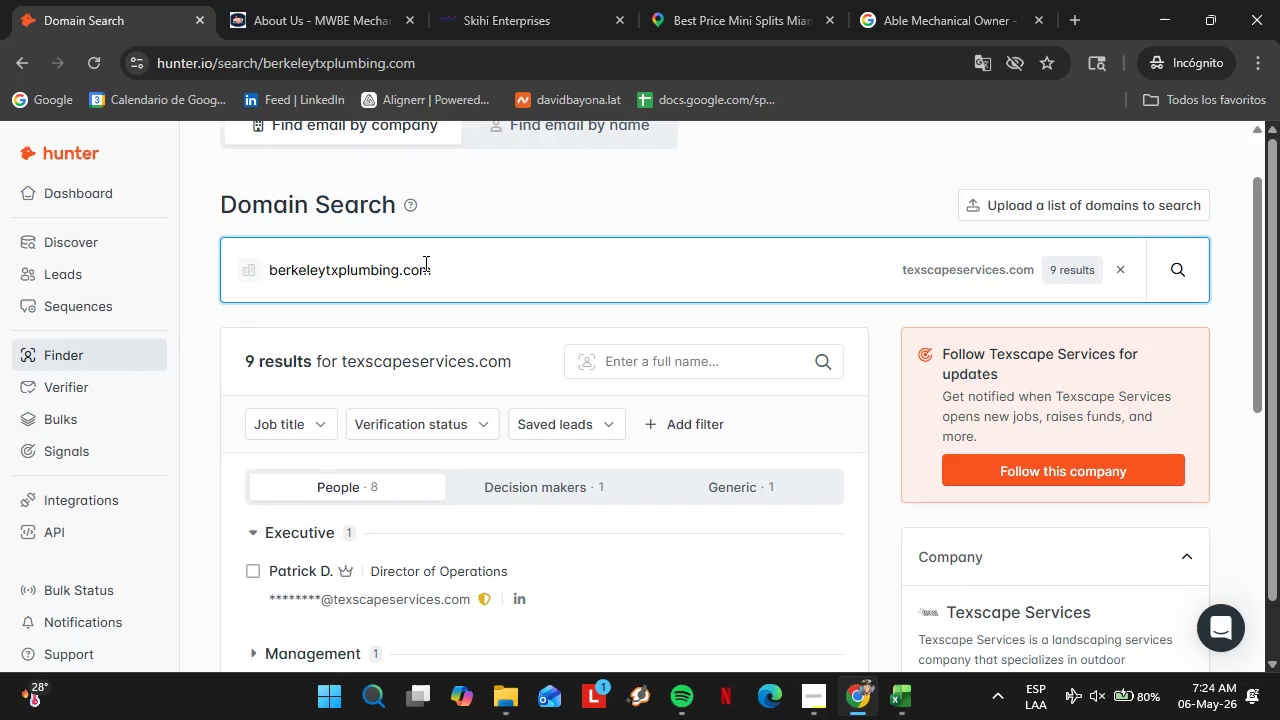 
key(Enter)
 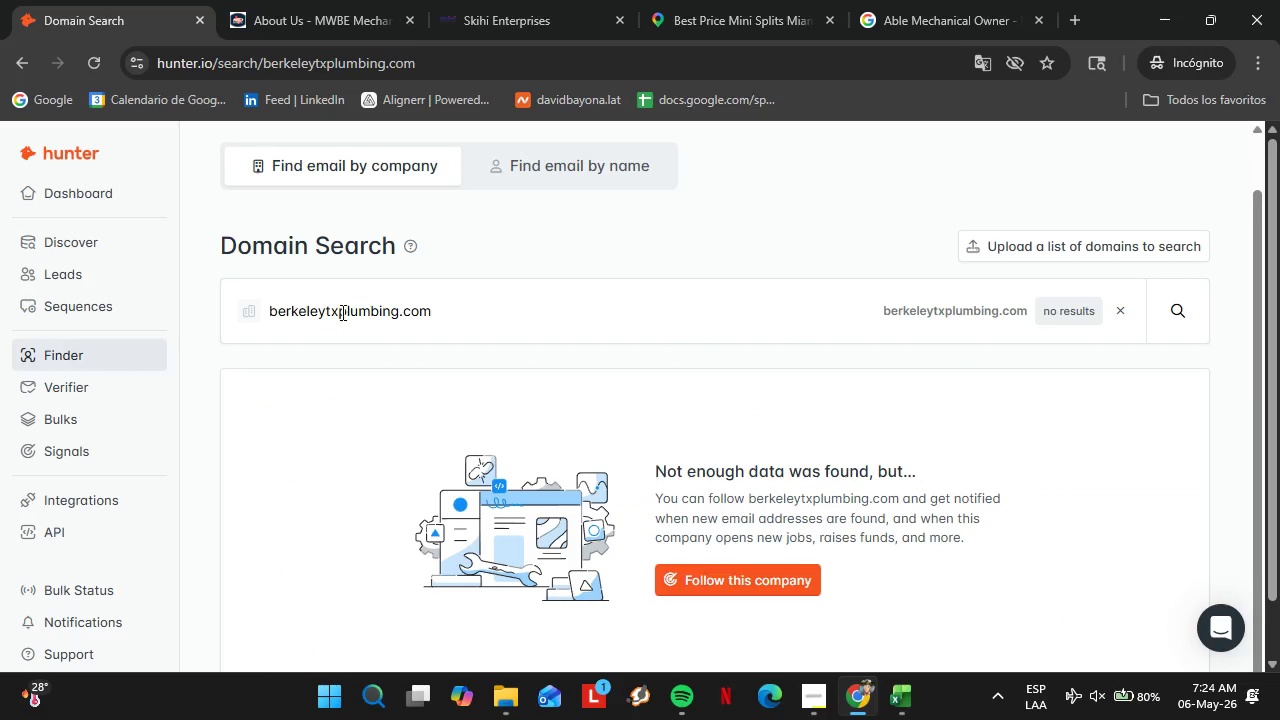 
double_click([342, 312])
 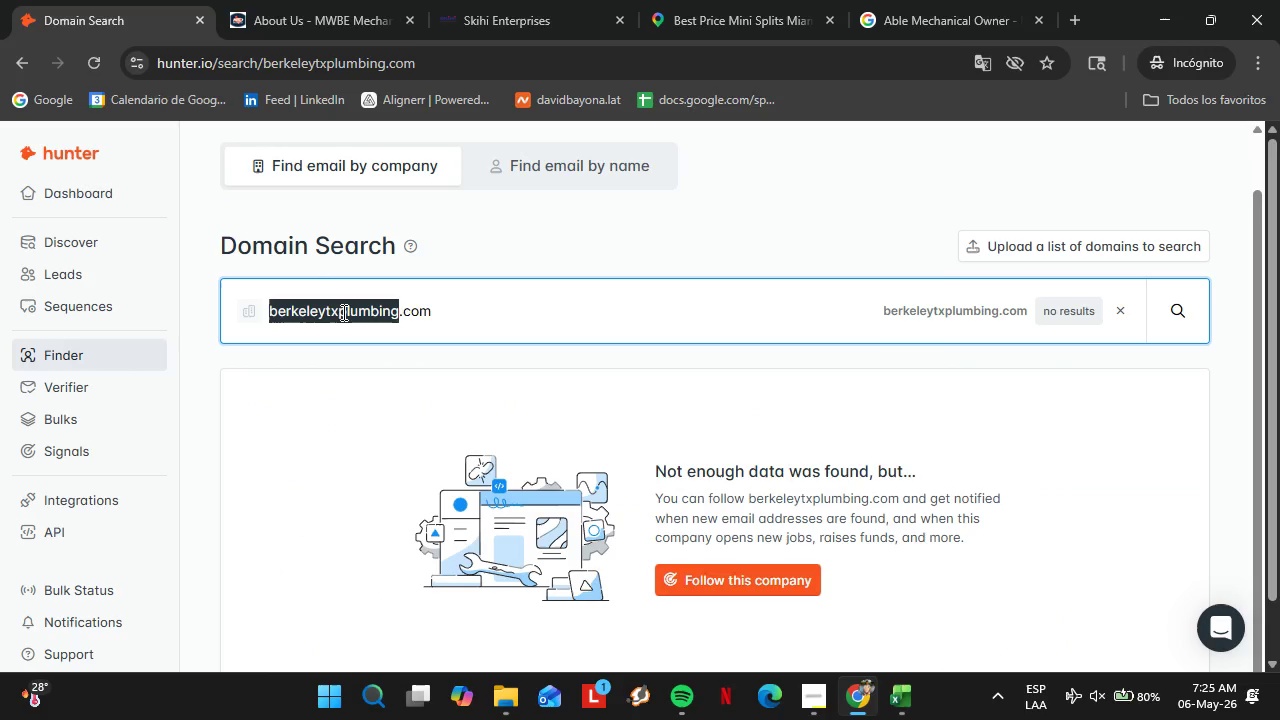 
triple_click([342, 312])
 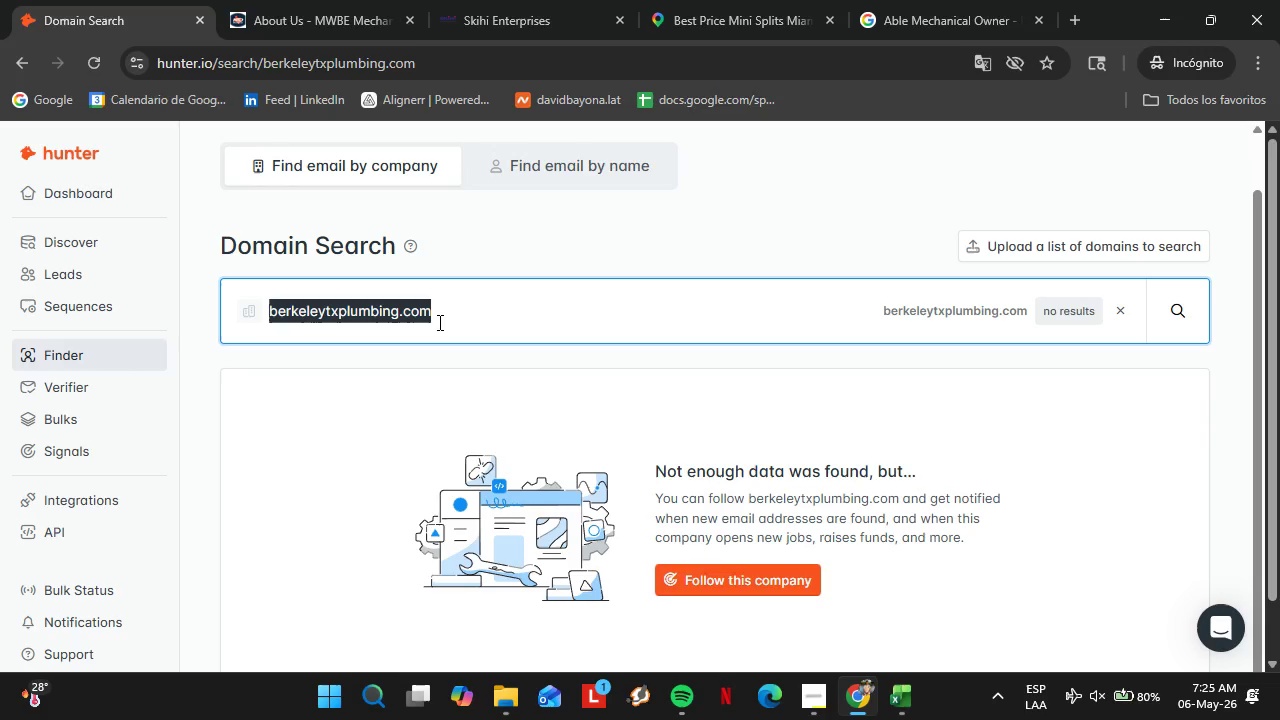 
type(westcoground)
 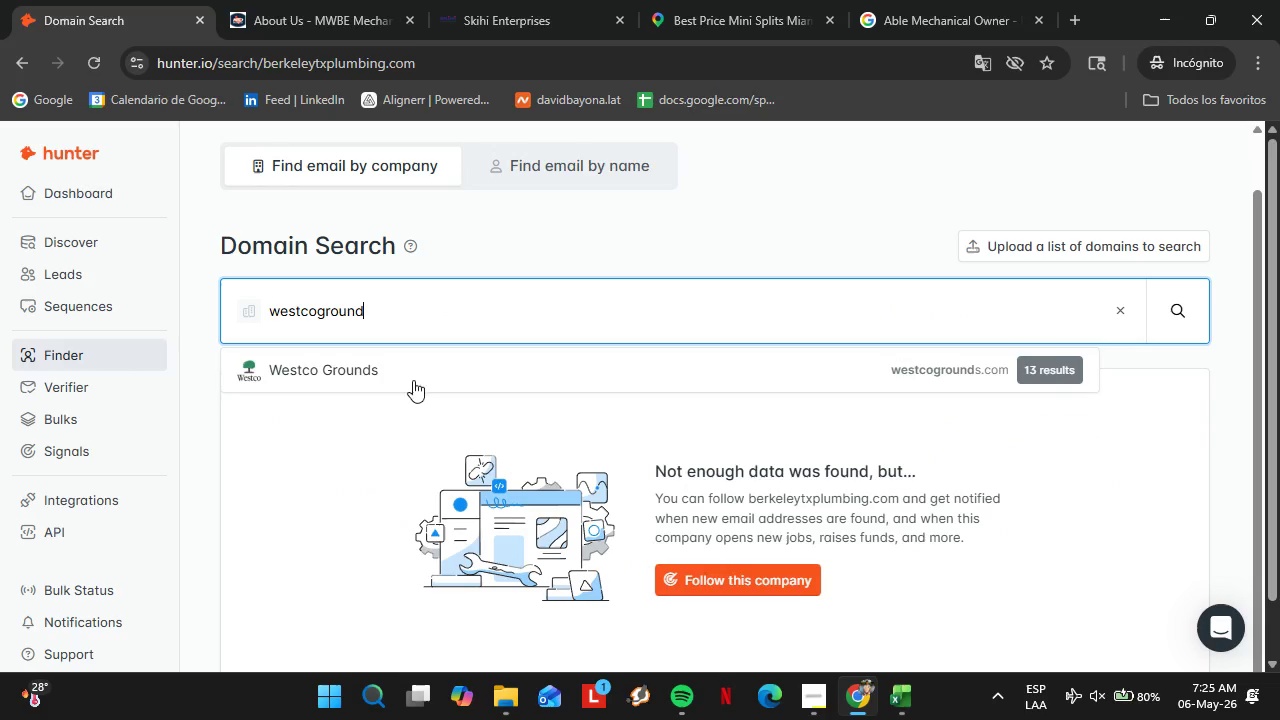 
left_click([408, 384])
 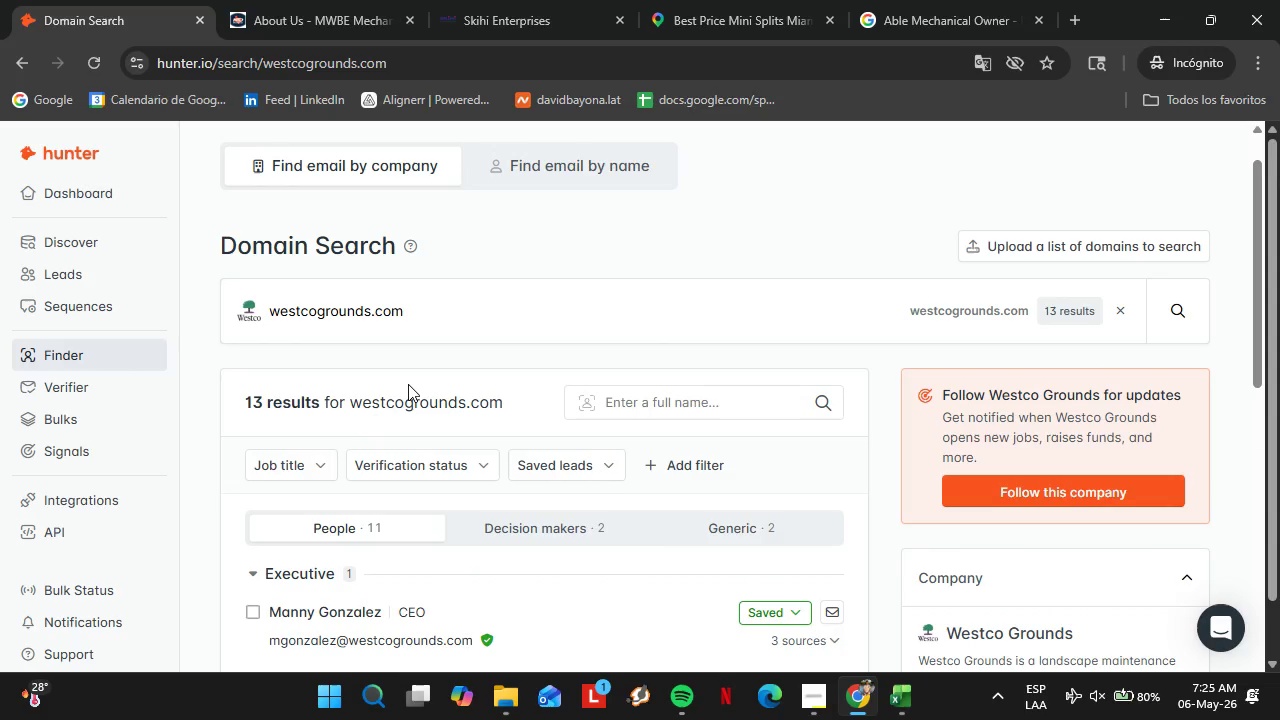 
scroll: coordinate [548, 398], scroll_direction: down, amount: 1.0
 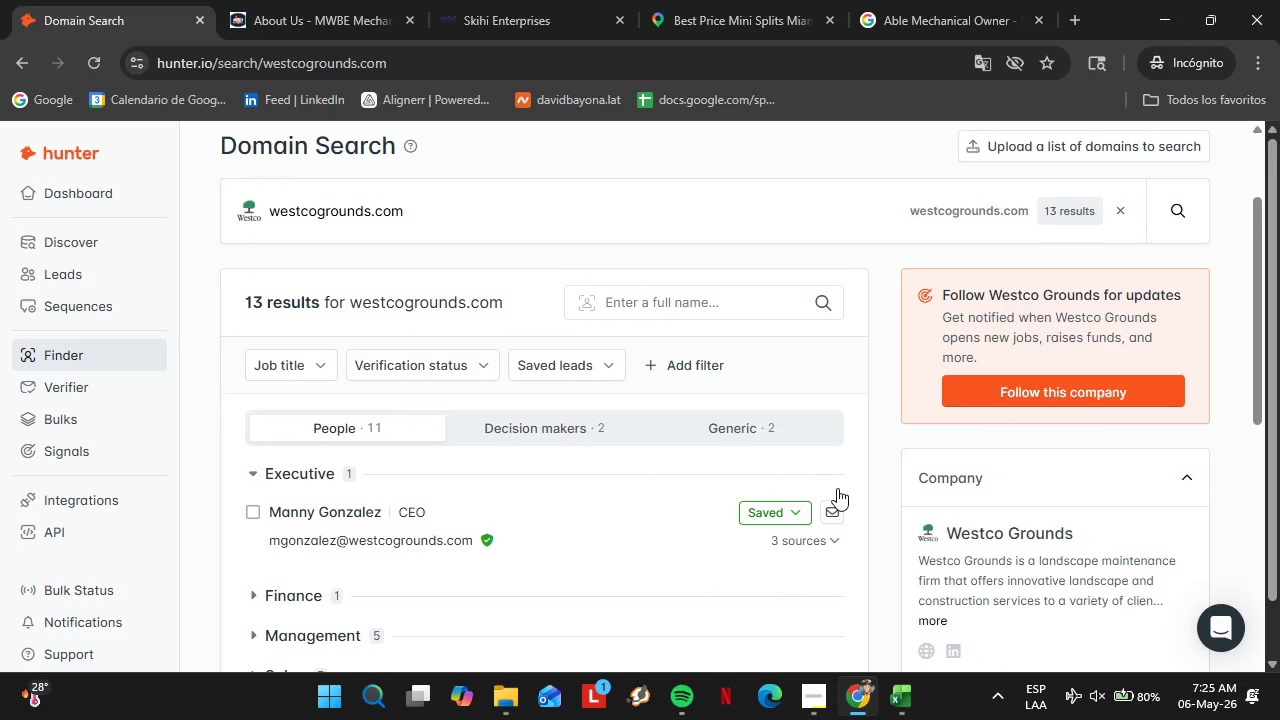 
left_click([784, 519])
 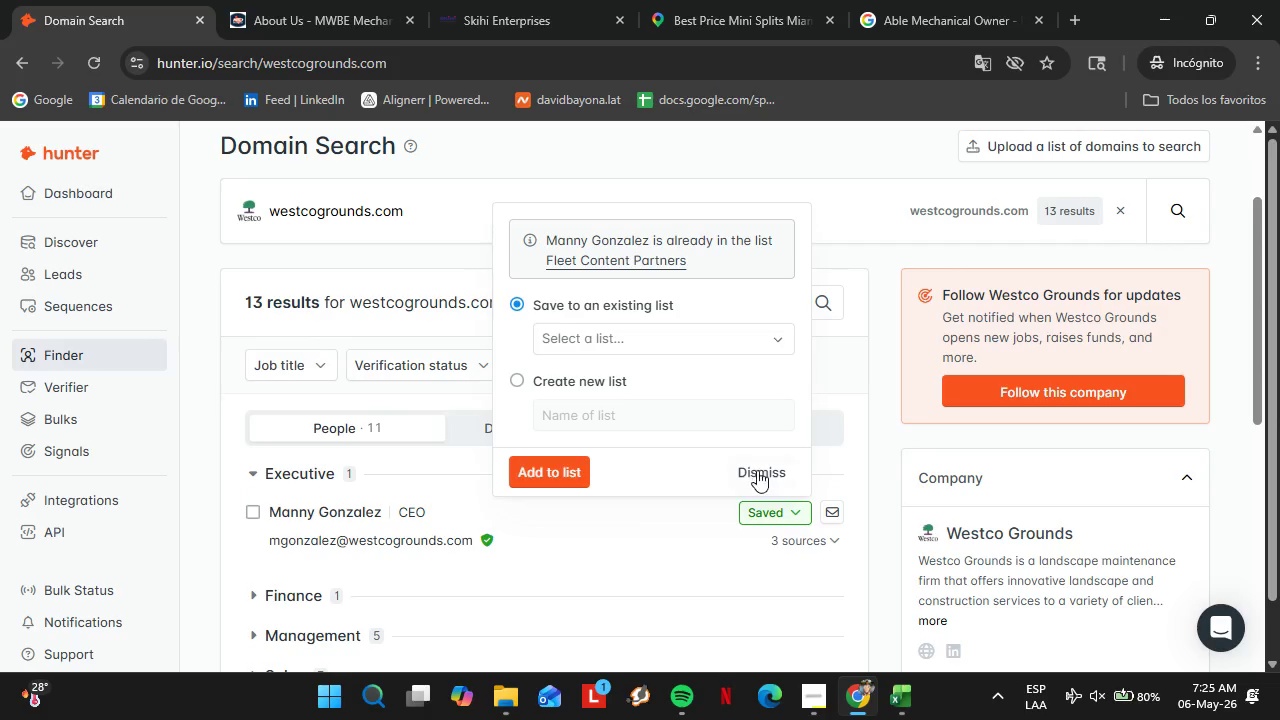 
left_click([761, 477])
 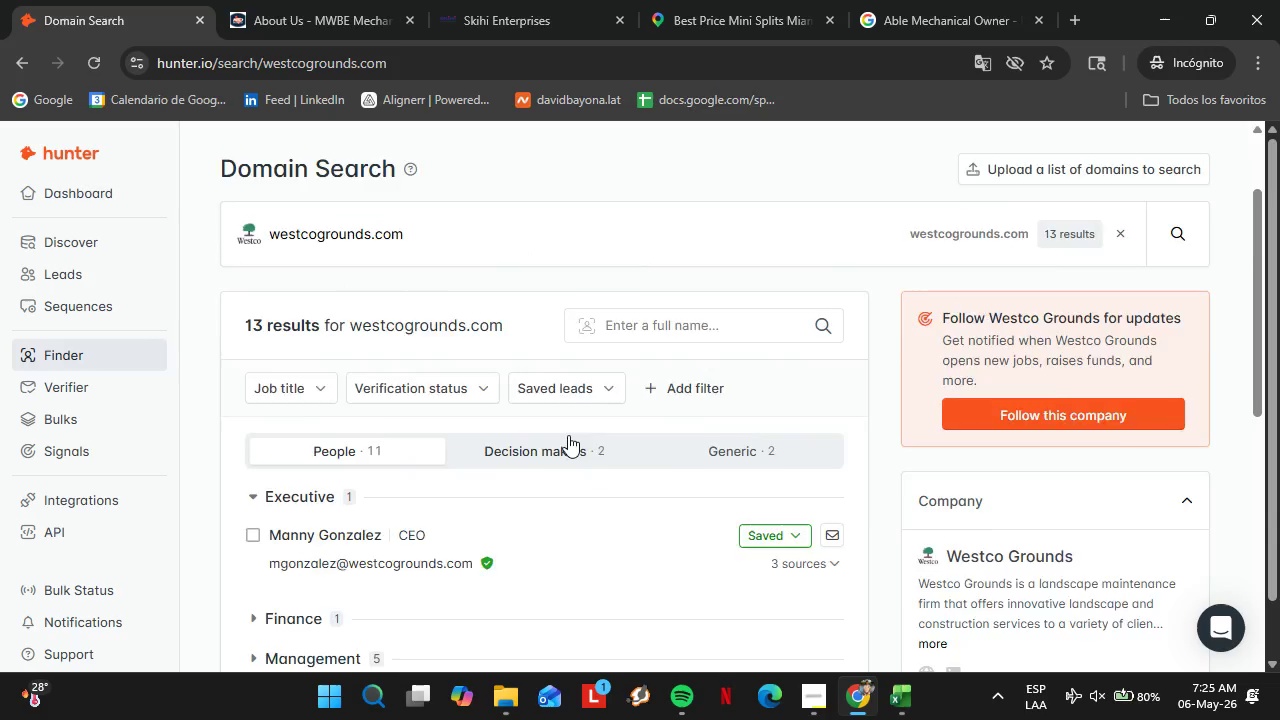 
scroll: coordinate [568, 435], scroll_direction: up, amount: 2.0
 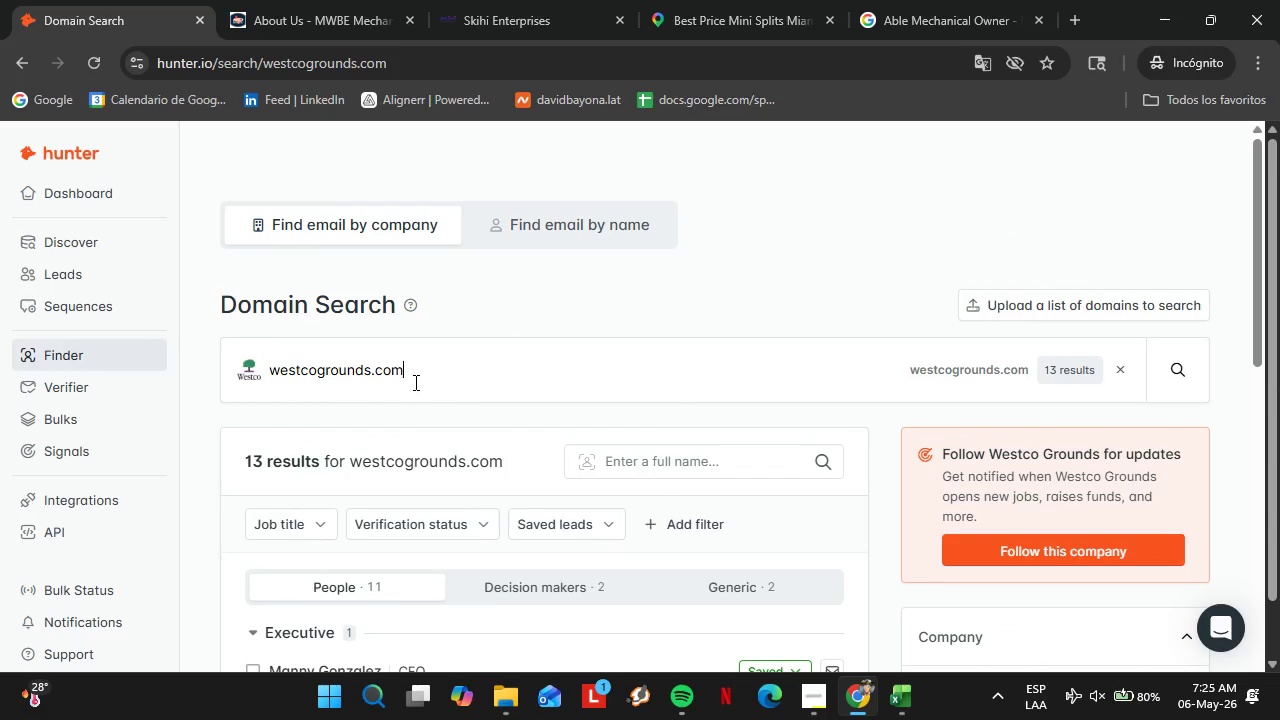 
double_click([414, 382])
 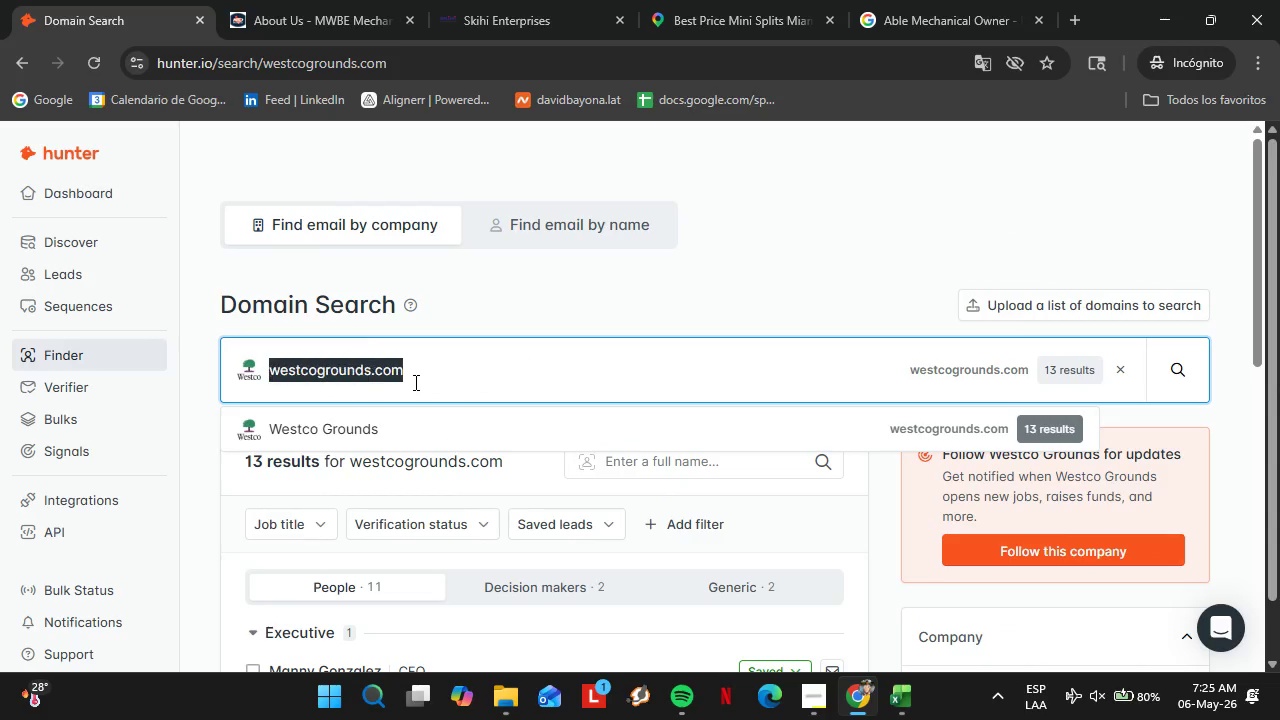 
triple_click([414, 382])
 